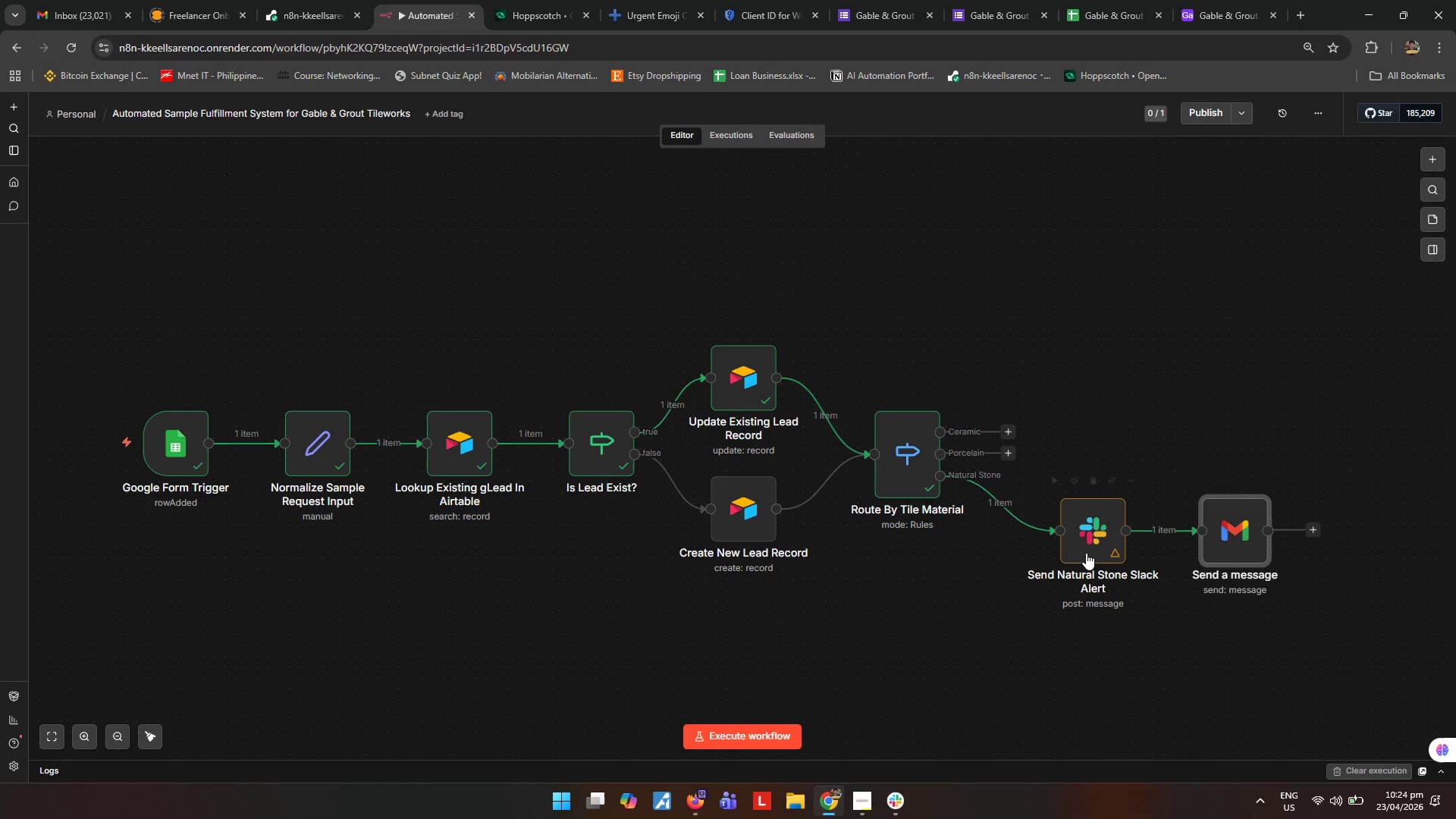 
double_click([1084, 540])
 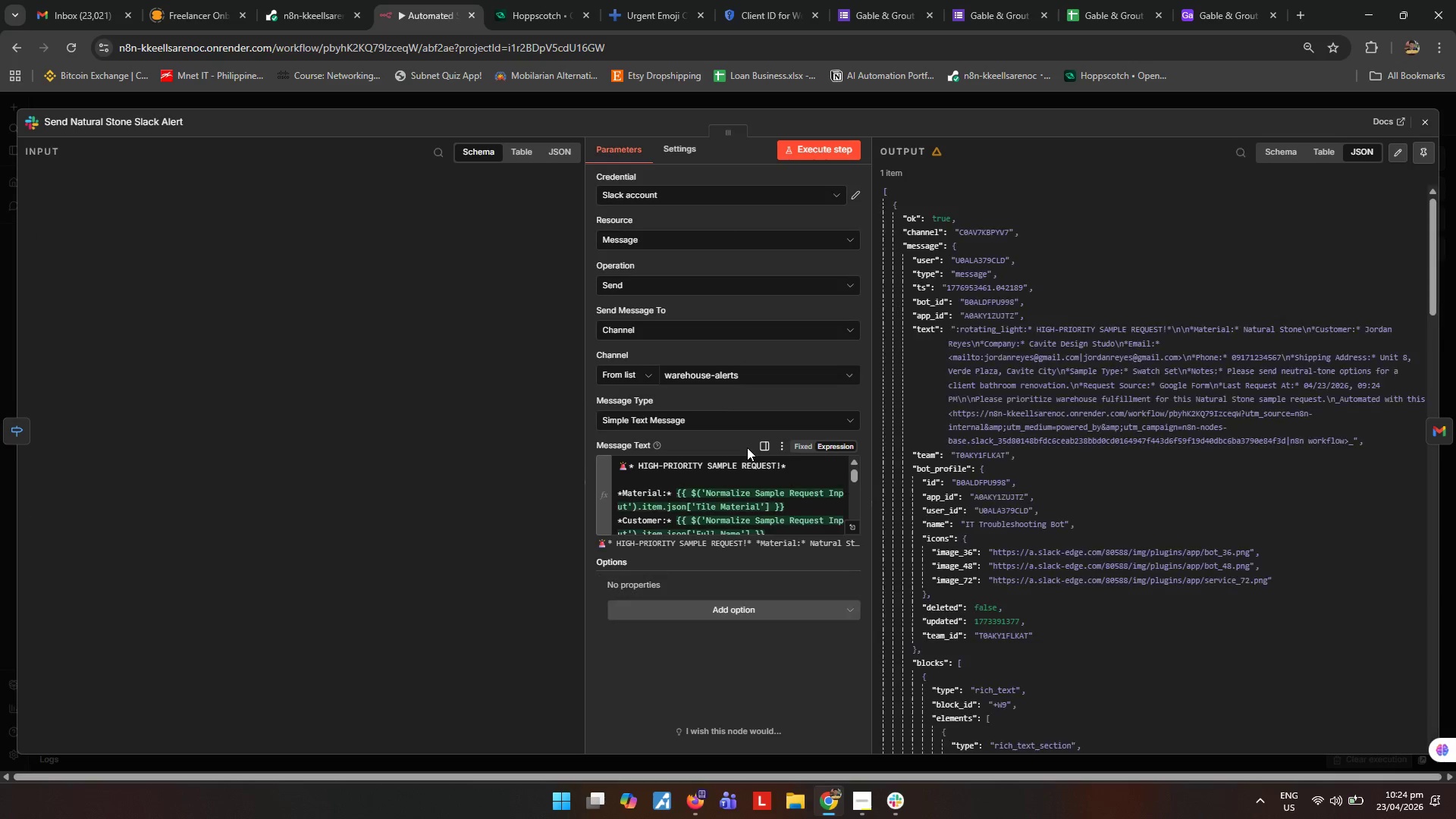 
scroll: coordinate [815, 512], scroll_direction: down, amount: 5.0
 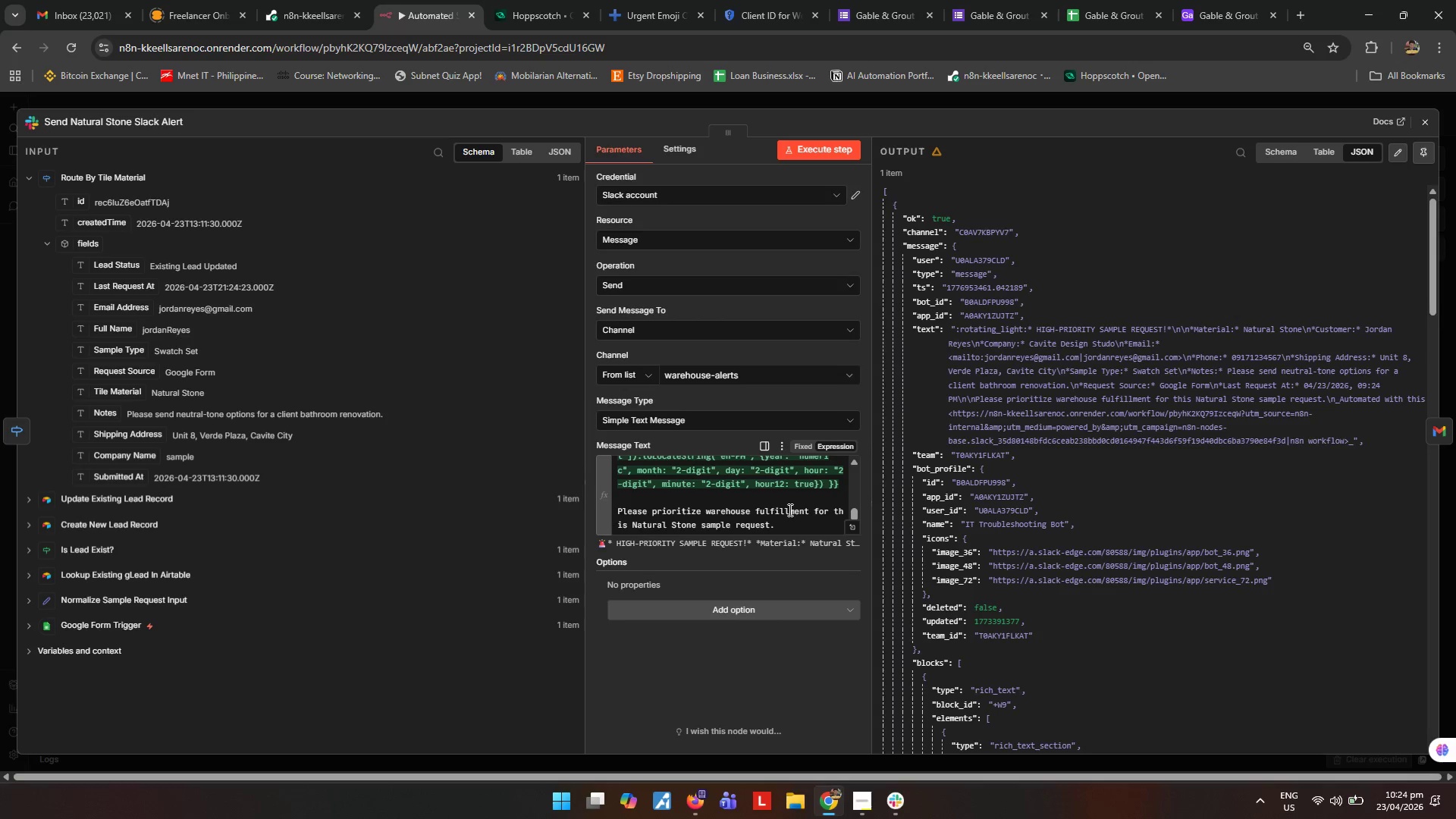 
scroll: coordinate [788, 509], scroll_direction: up, amount: 1.0
 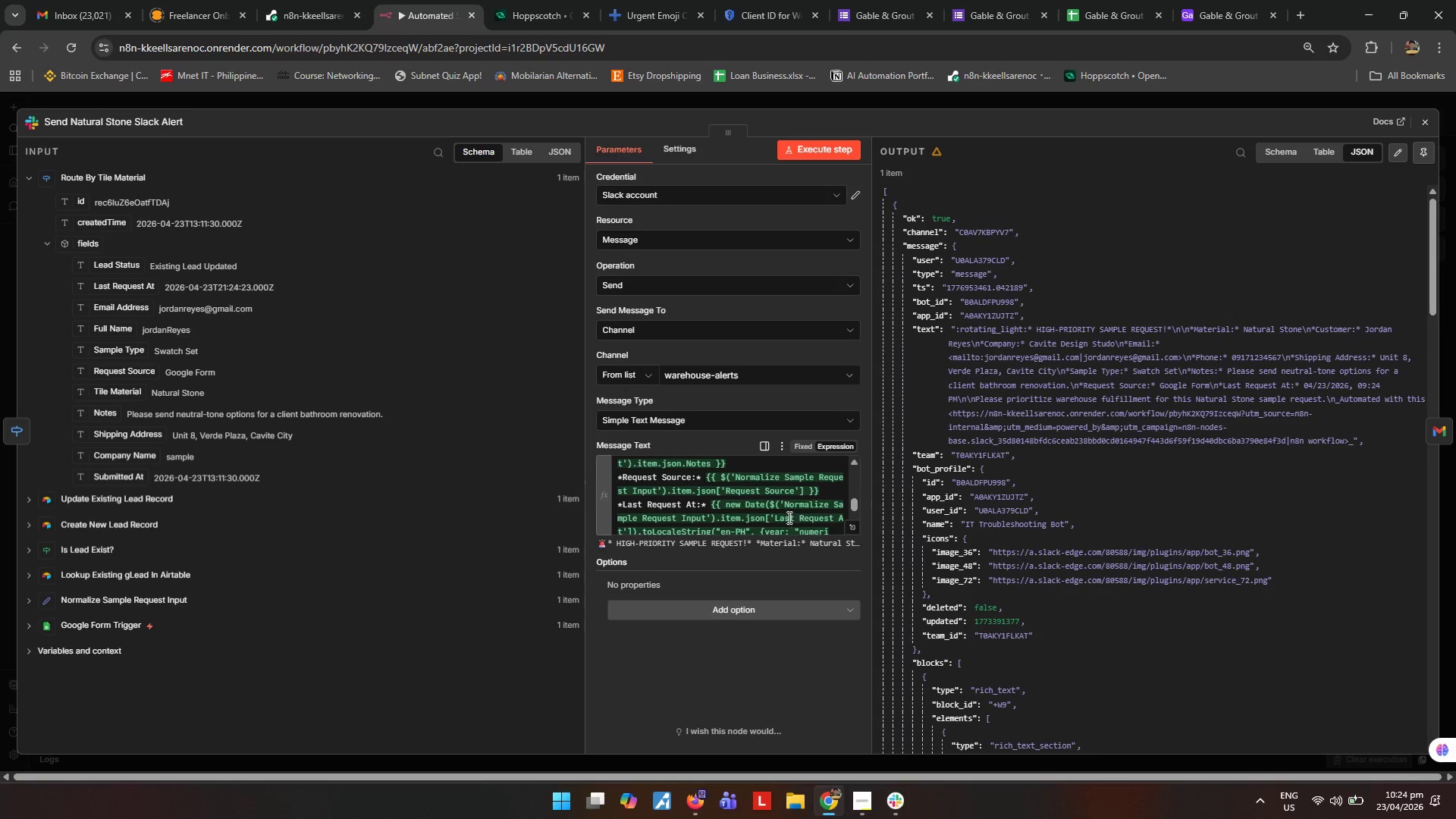 
scroll: coordinate [785, 510], scroll_direction: down, amount: 1.0
 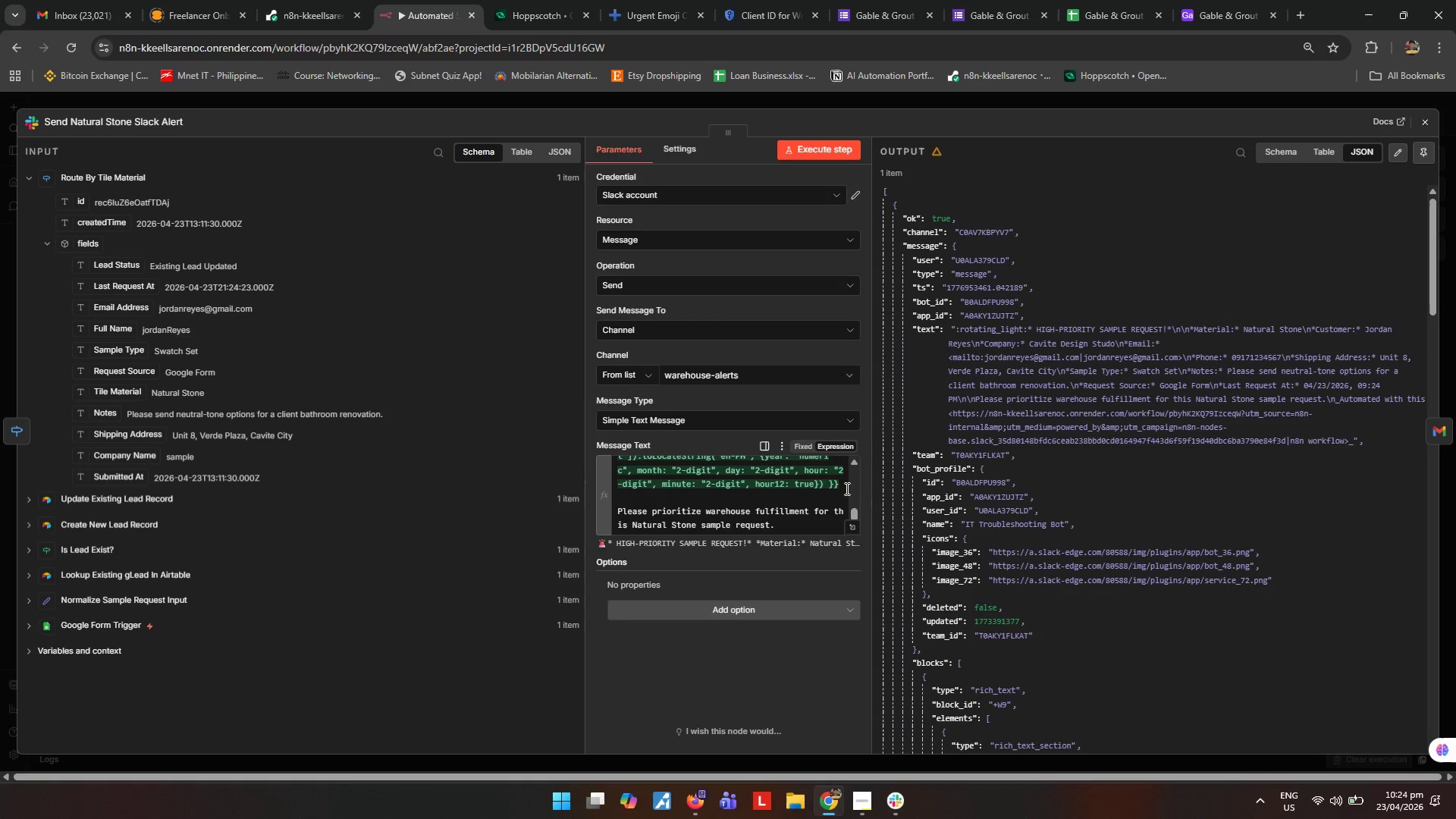 
left_click_drag(start_coordinate=[844, 488], to_coordinate=[713, 466])
 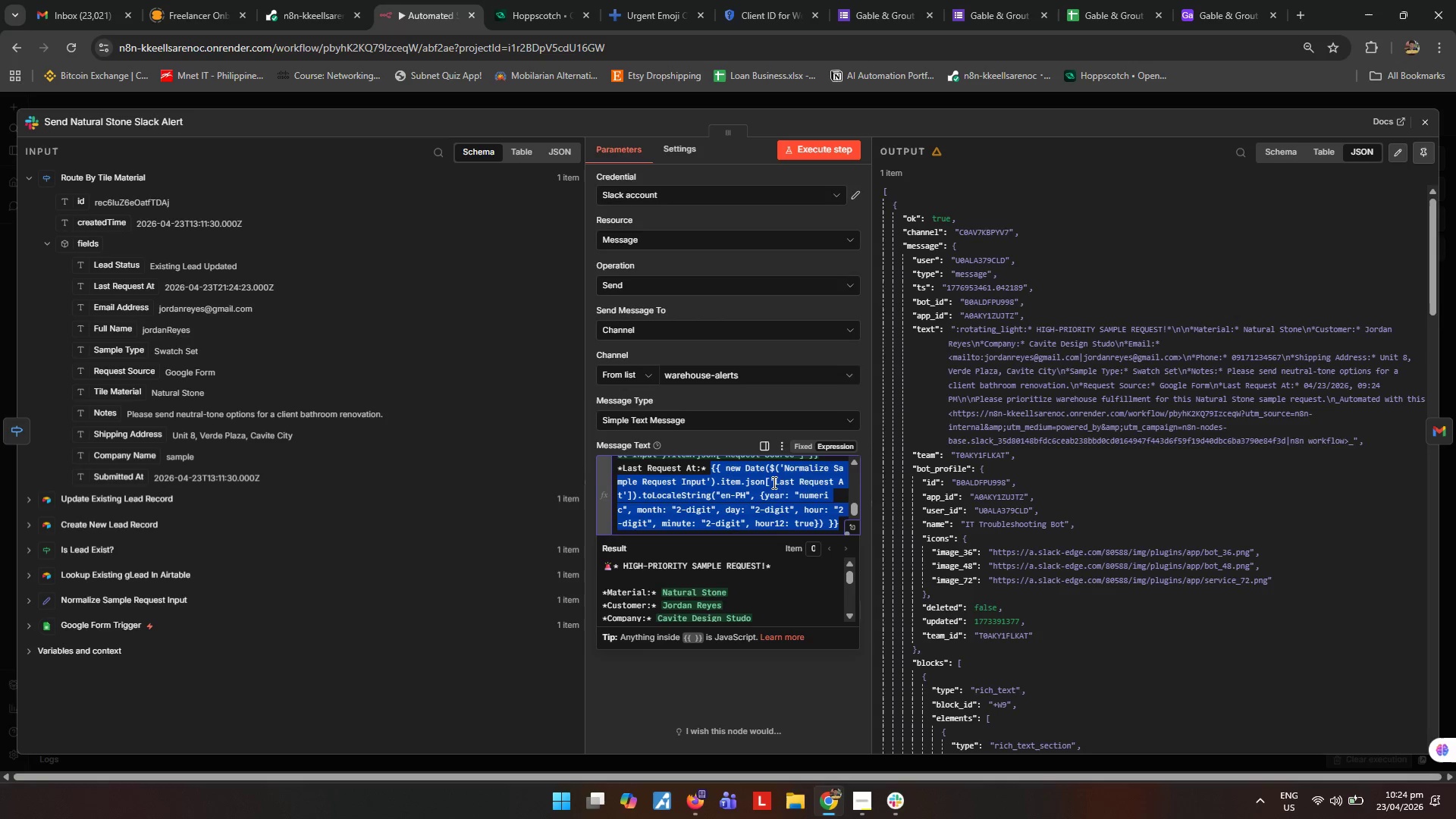 
key(Control+C)
 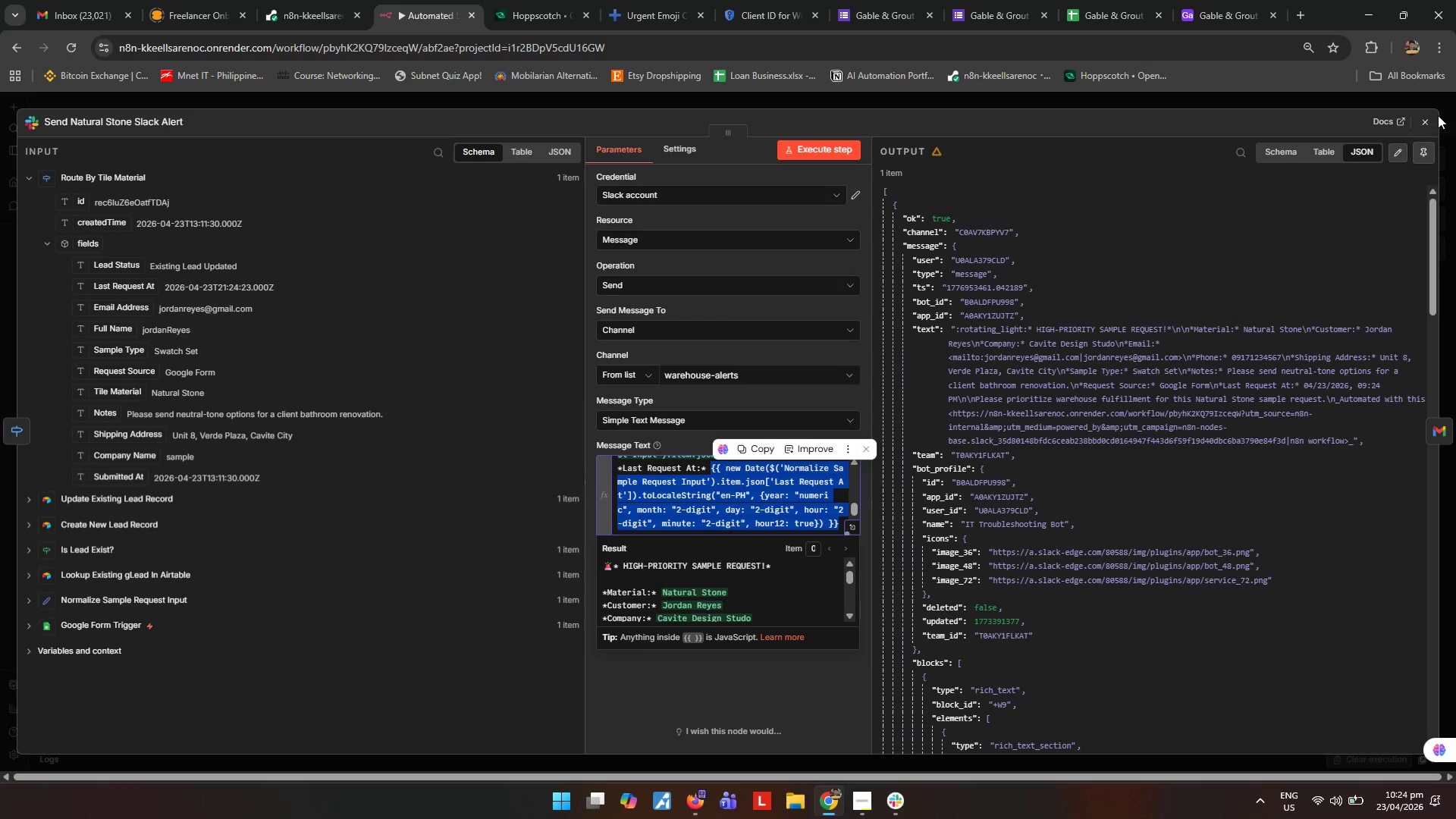 
left_click([1423, 119])
 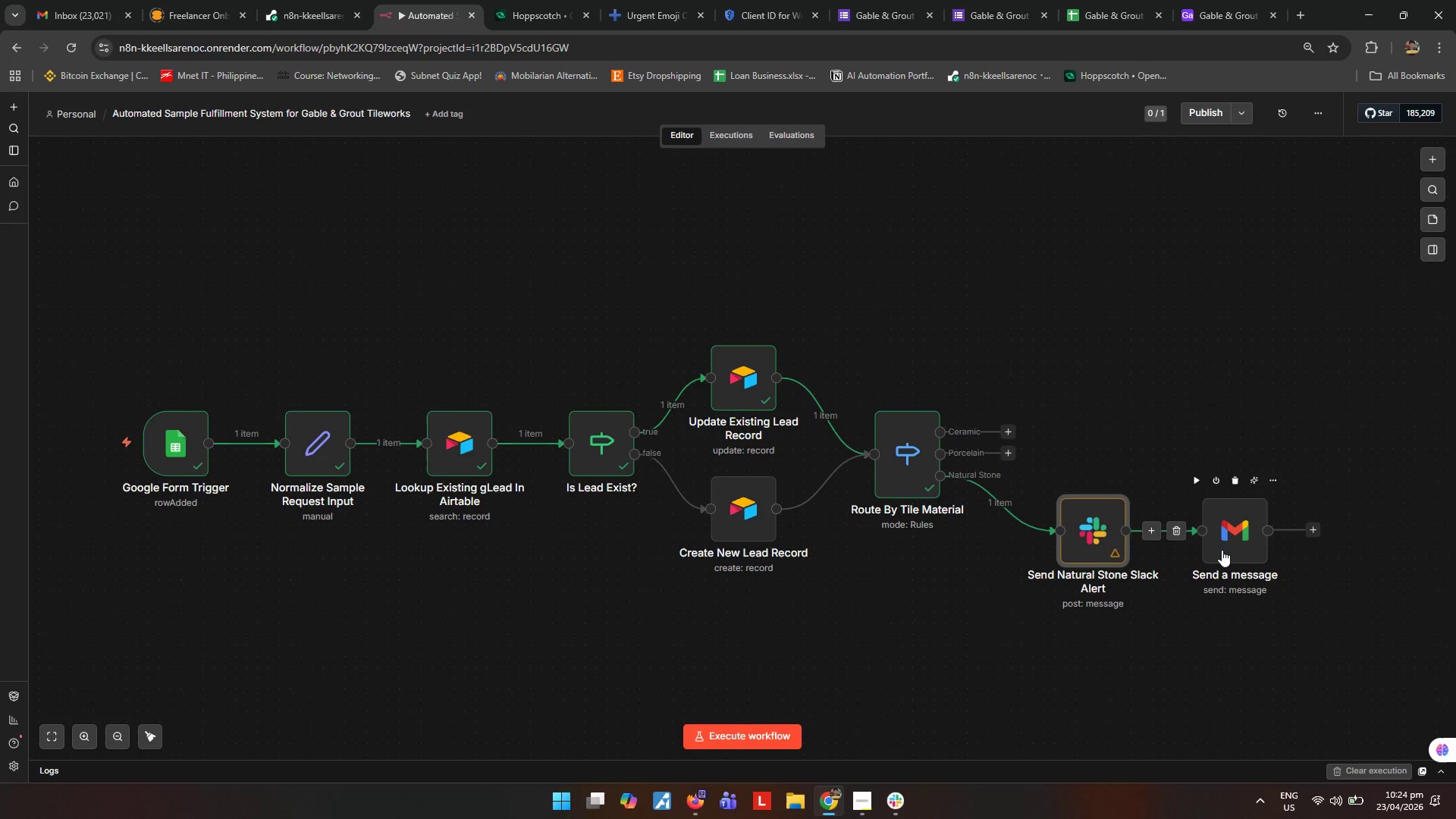 
double_click([1220, 549])
 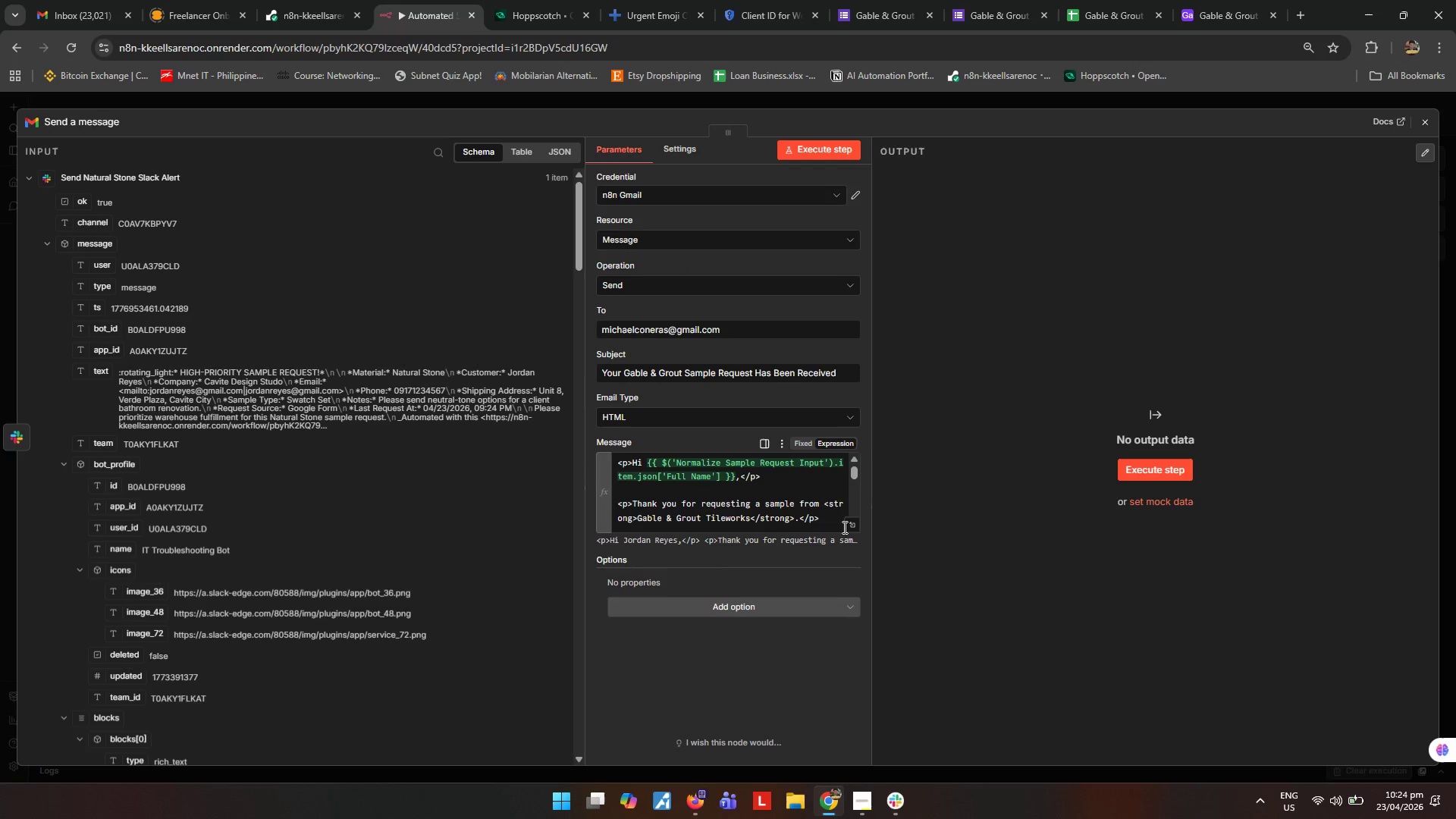 
left_click([852, 529])
 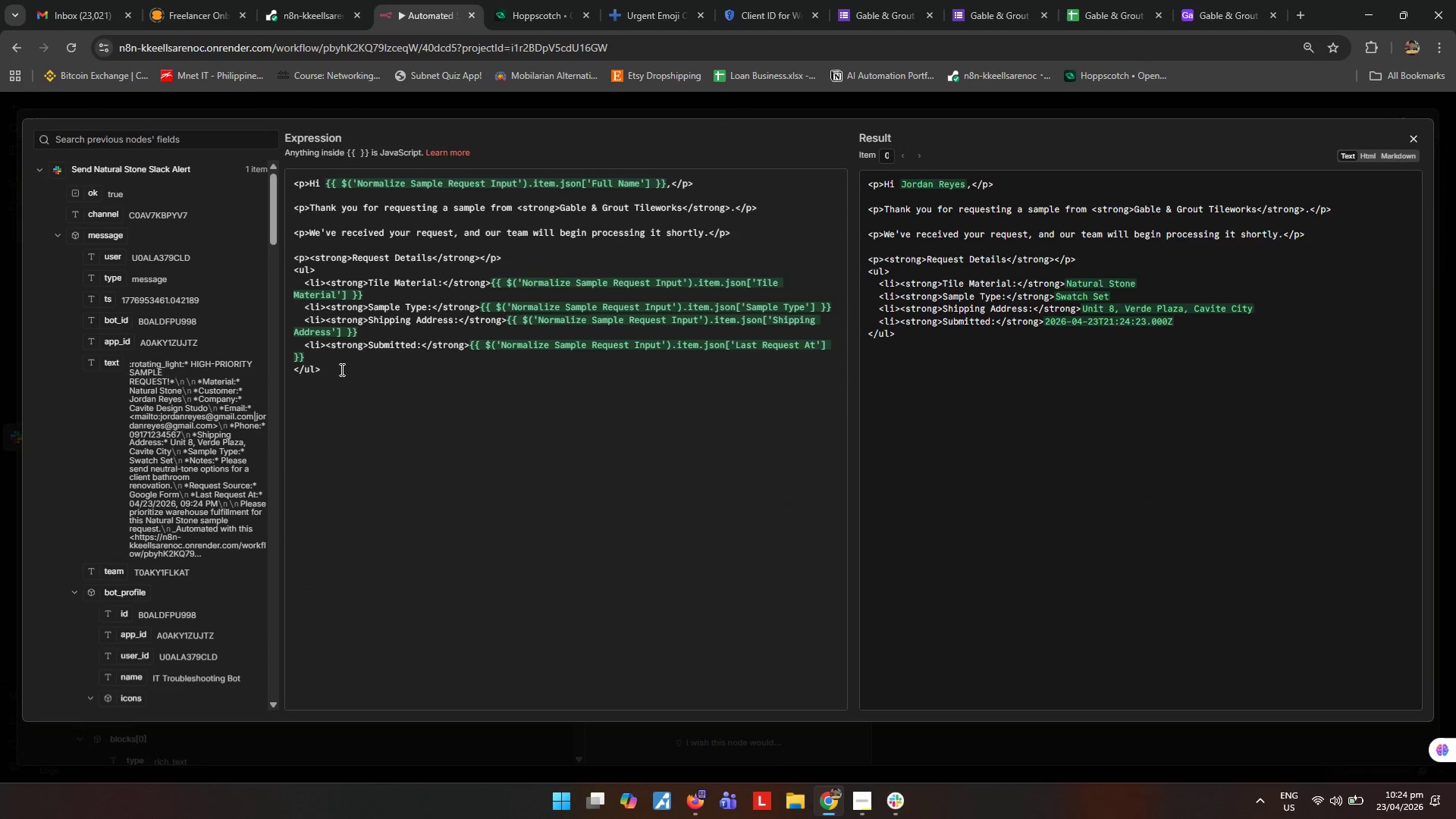 
left_click_drag(start_coordinate=[334, 357], to_coordinate=[468, 344])
 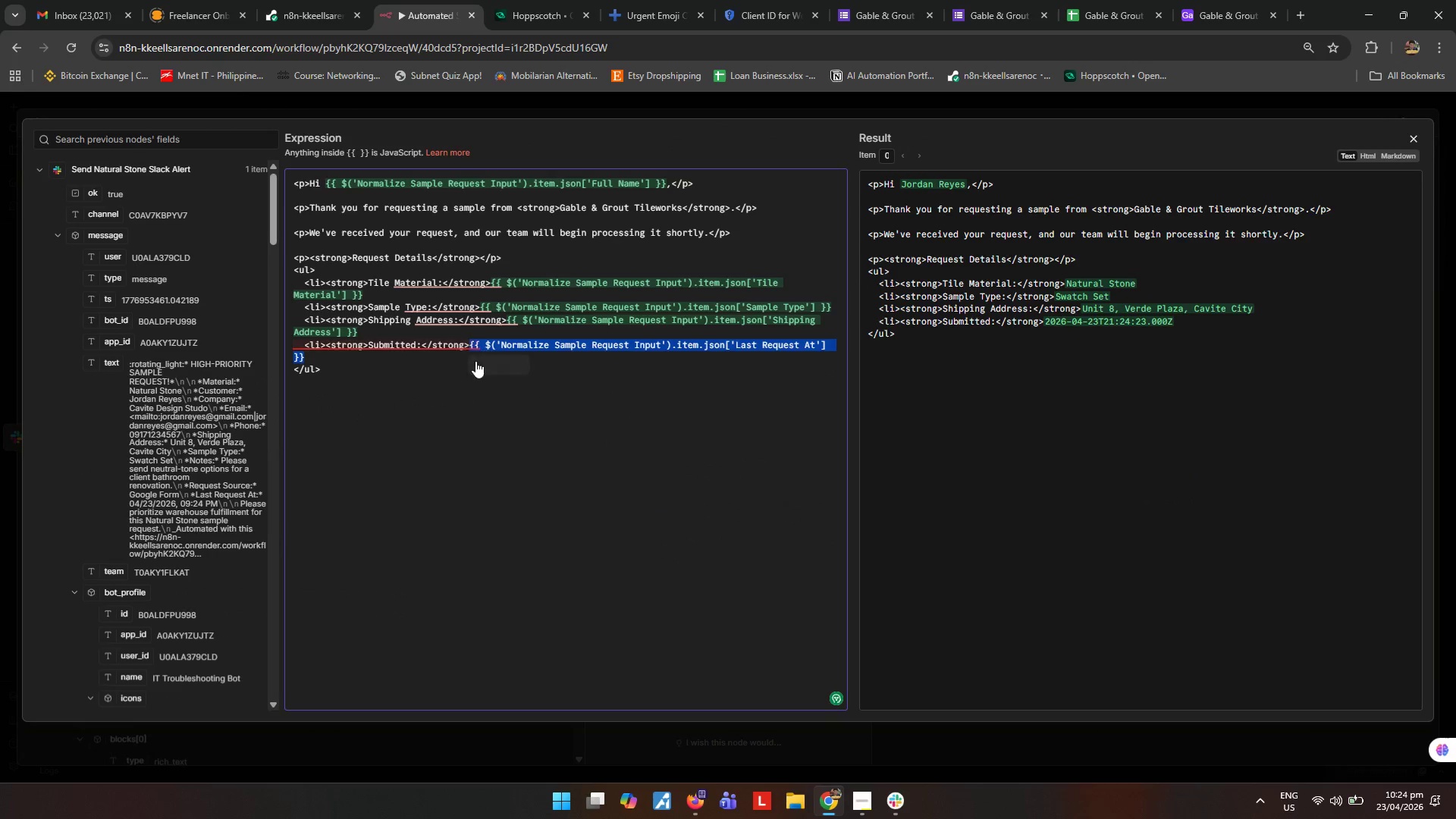 
key(Control+ControlLeft)
 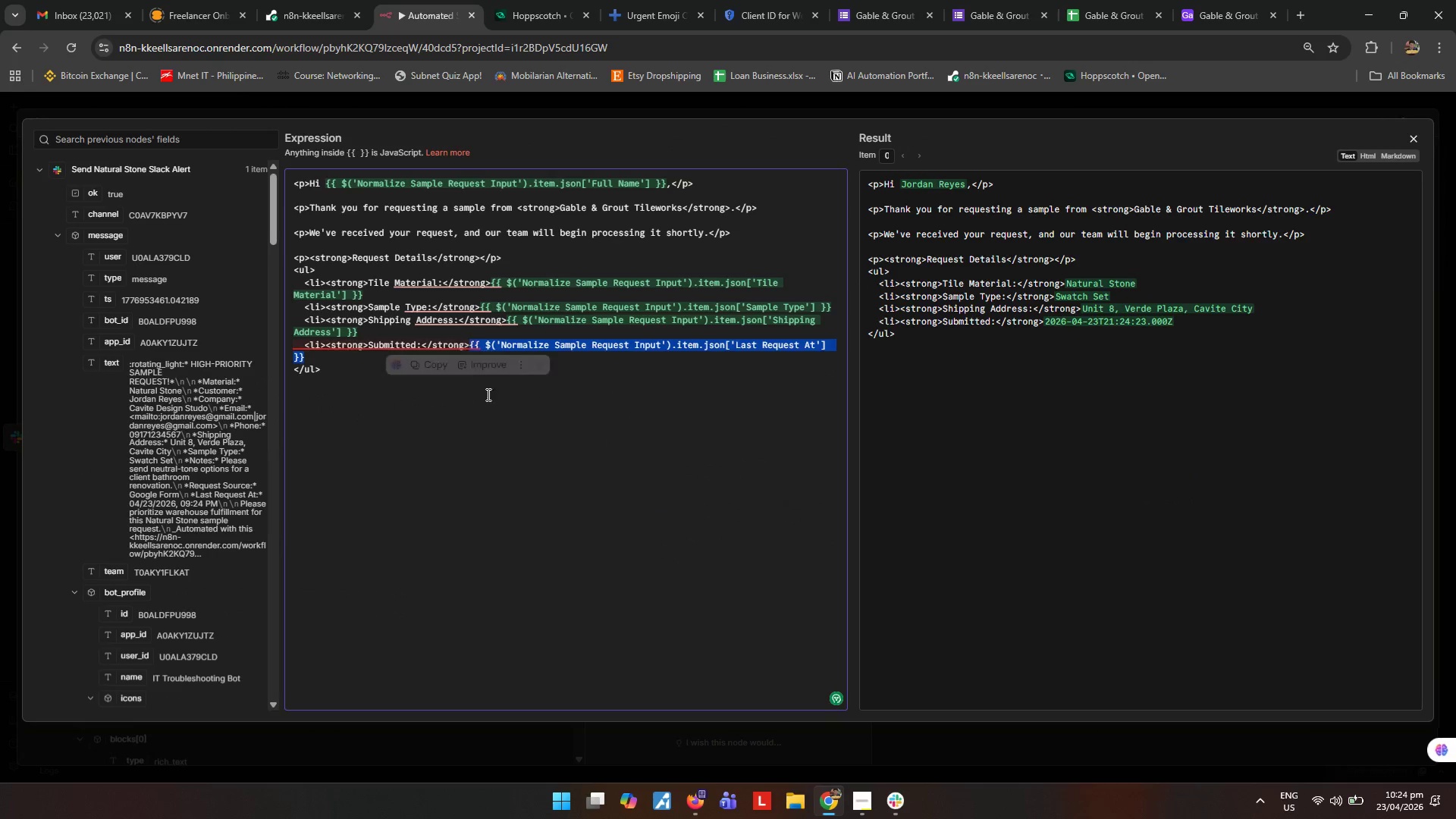 
key(Control+V)
 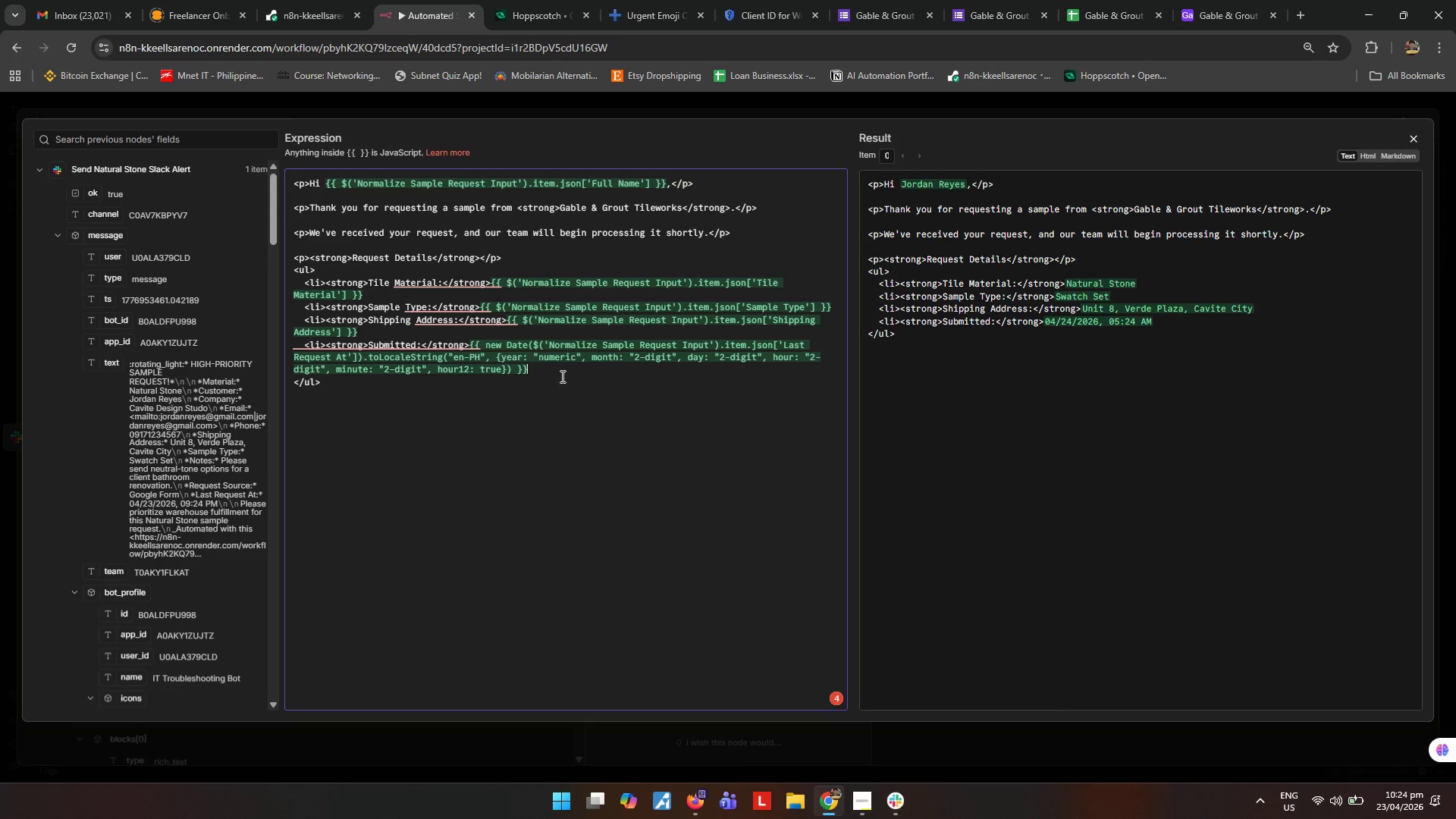 
wait(7.5)
 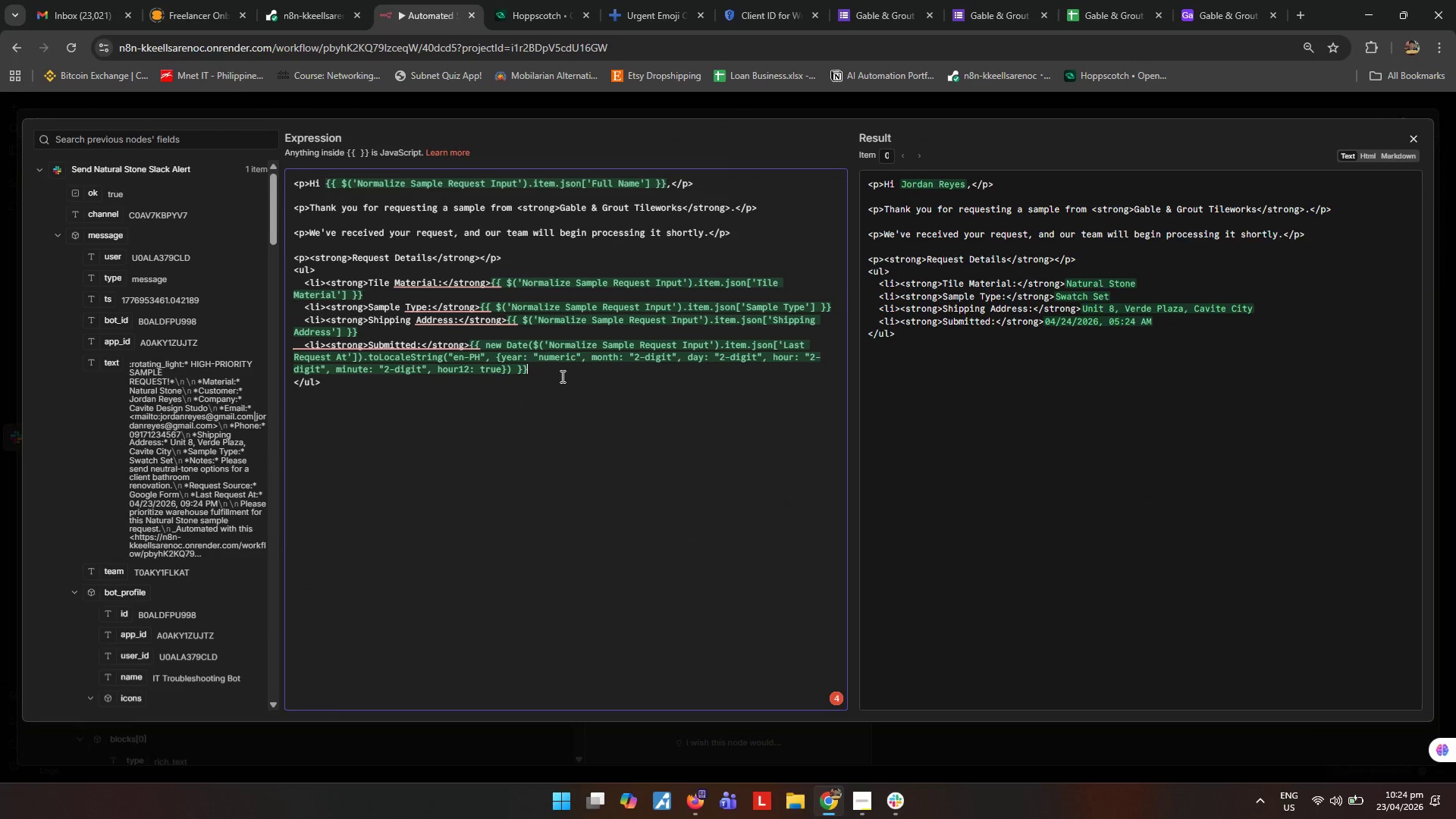 
left_click([402, 296])
 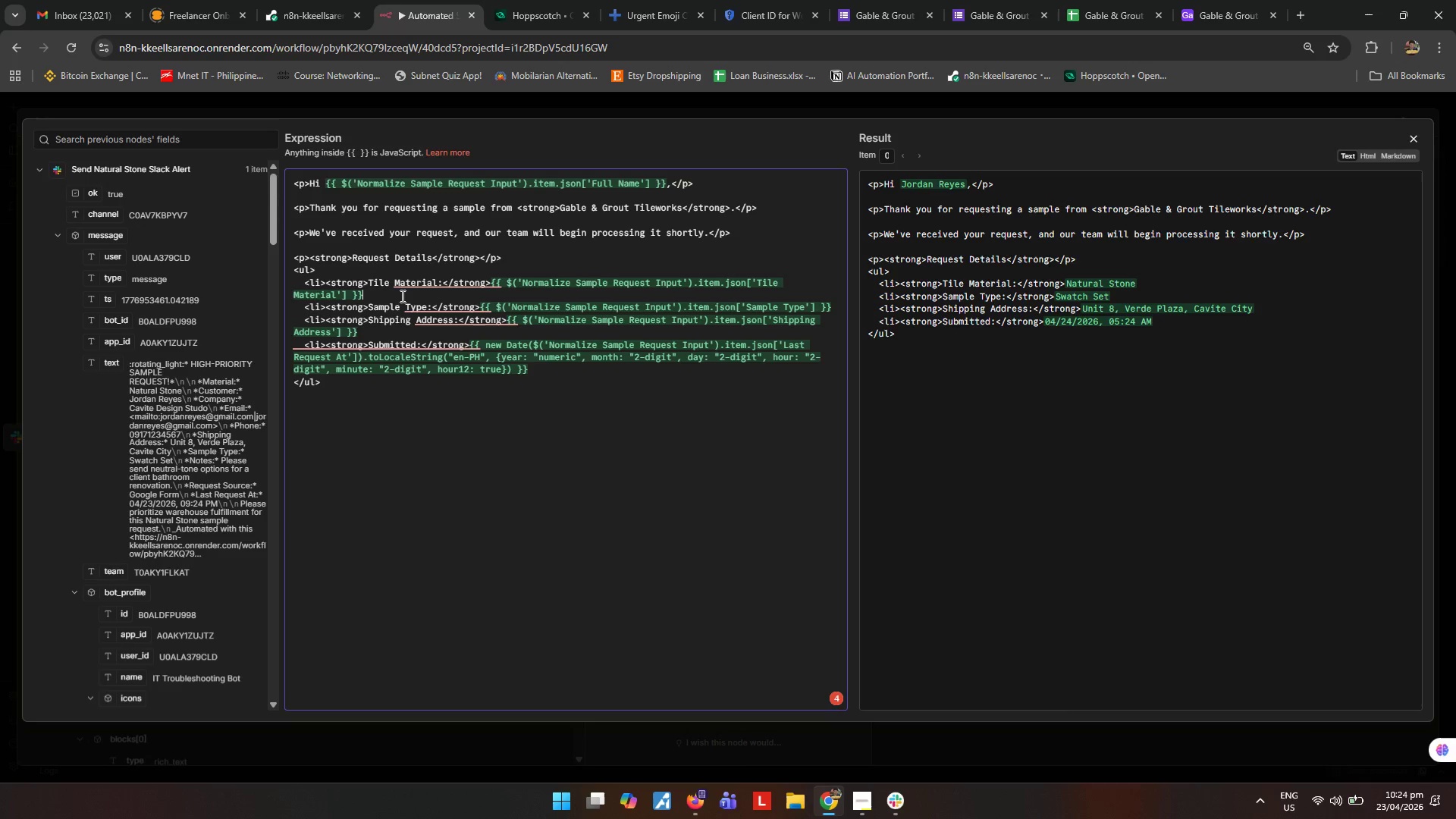 
type(</li>)
 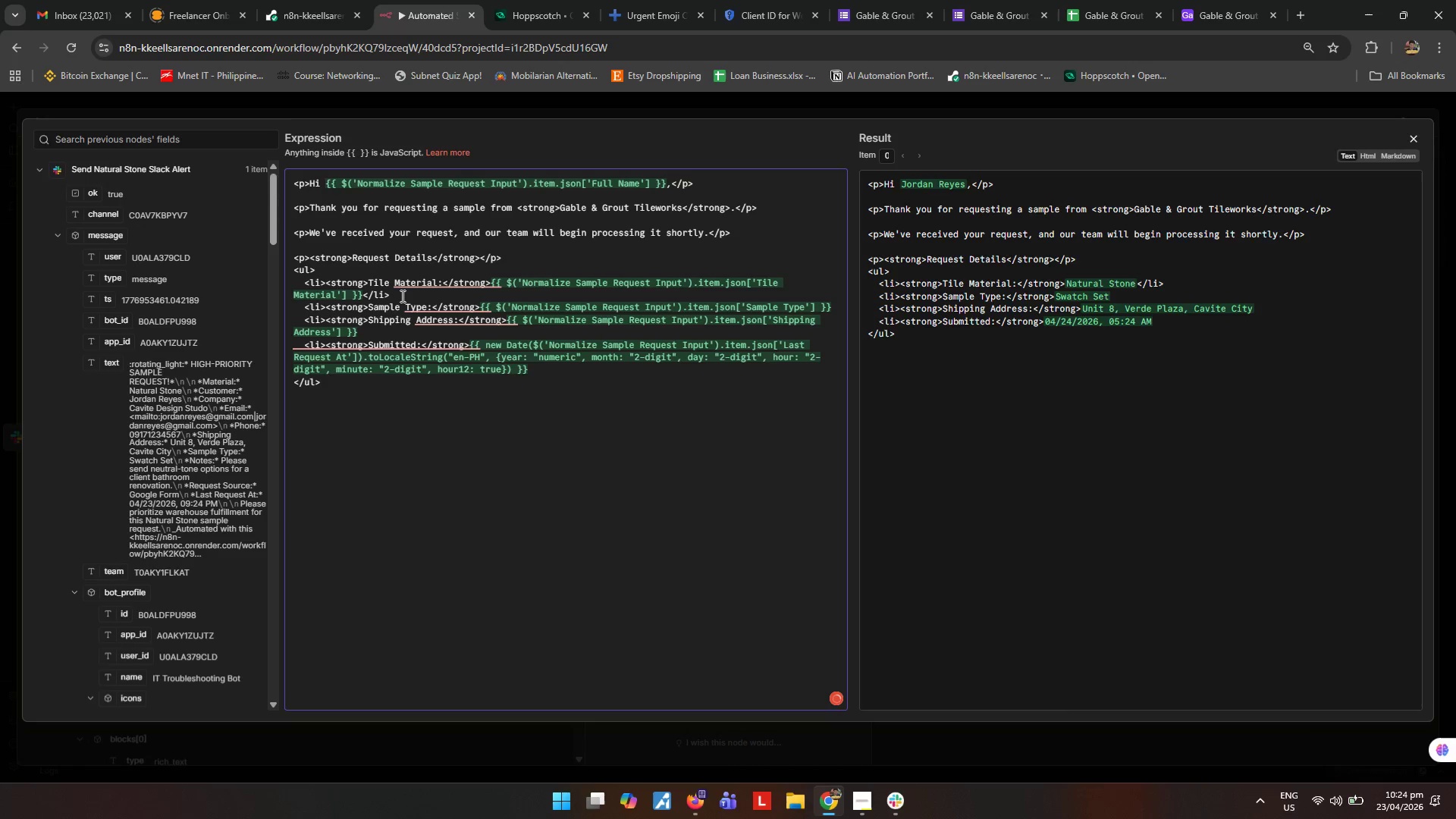 
key(Shift+ArrowLeft)
 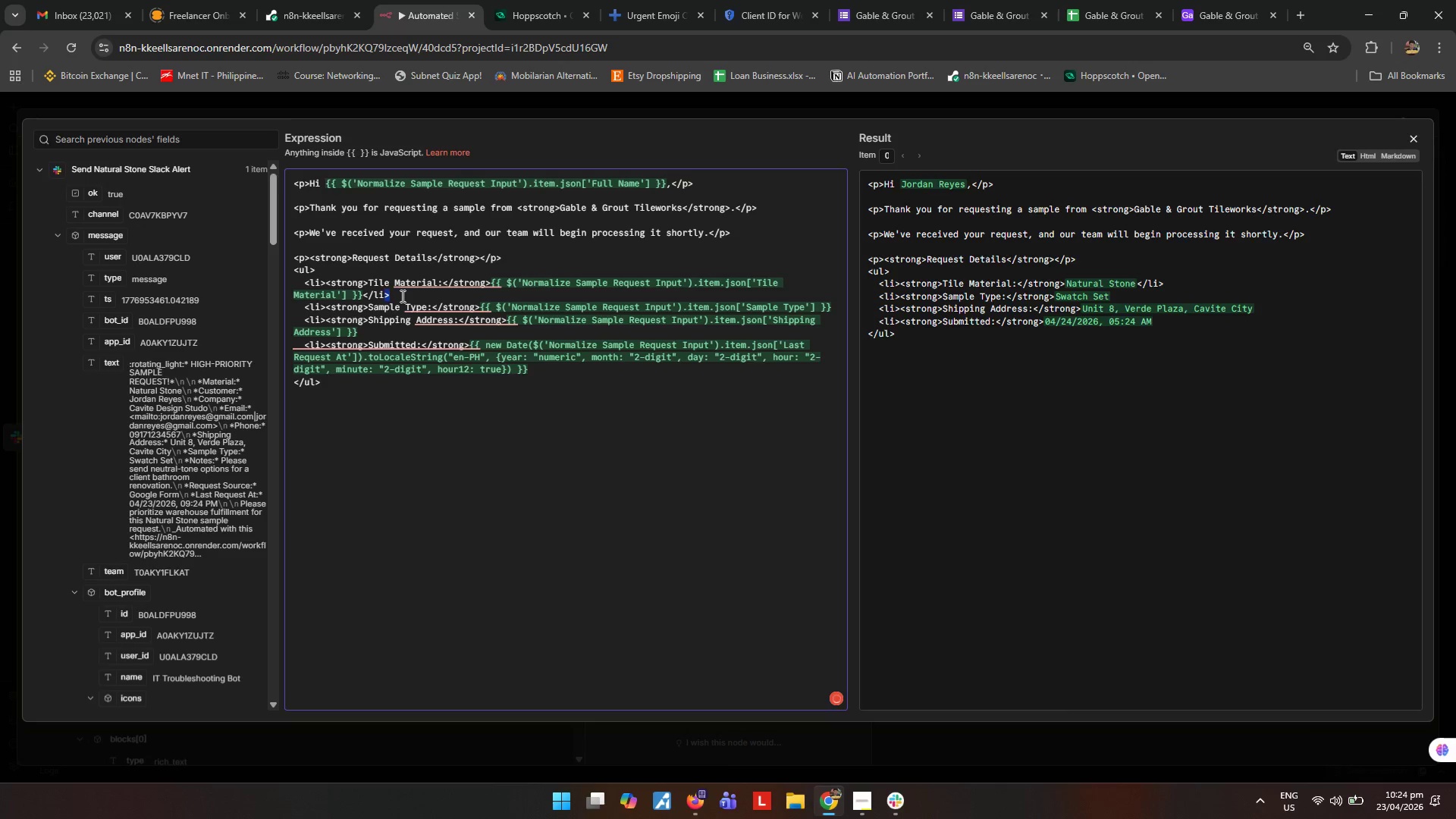 
key(Shift+ArrowLeft)
 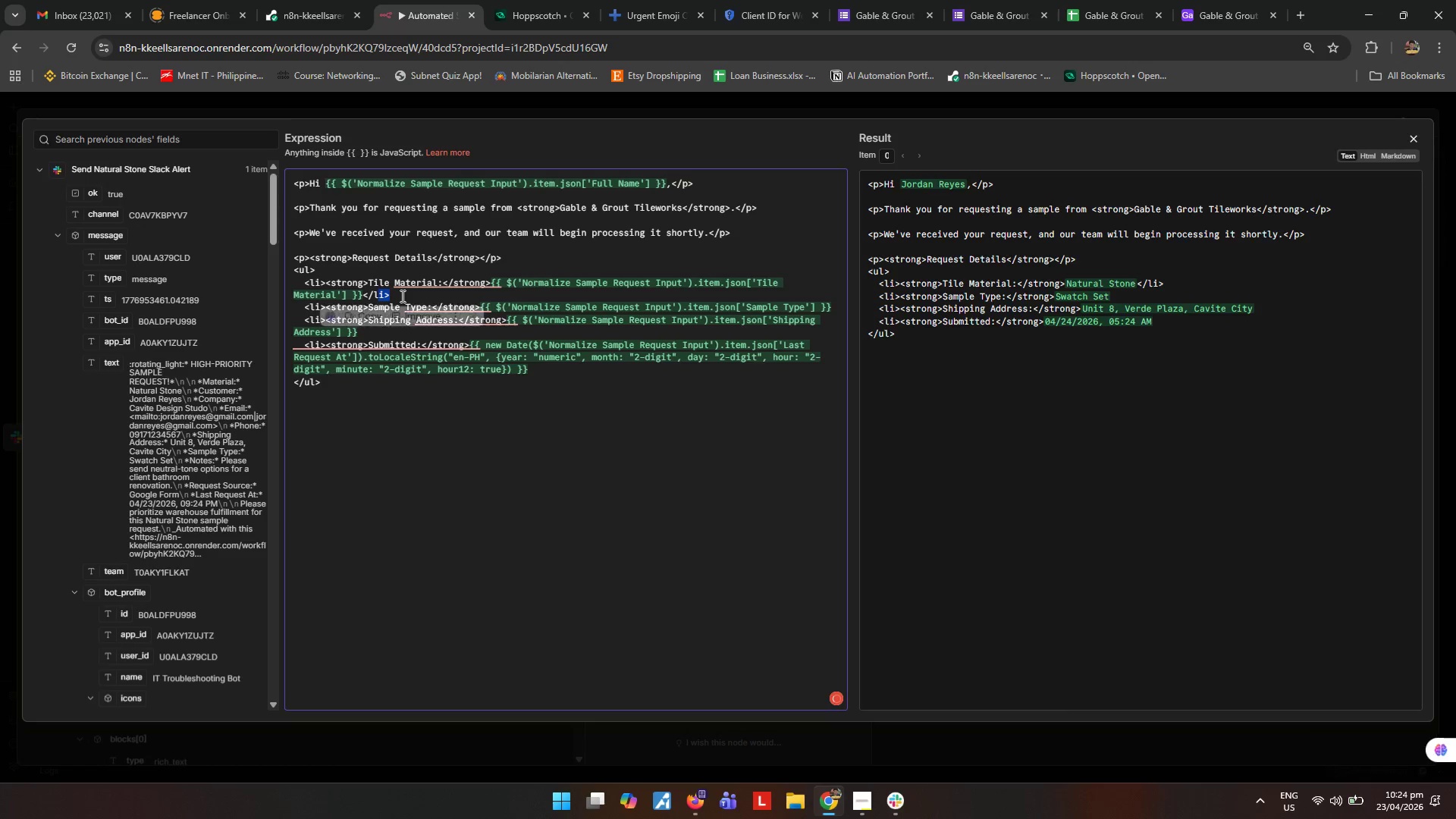 
key(Shift+ArrowLeft)
 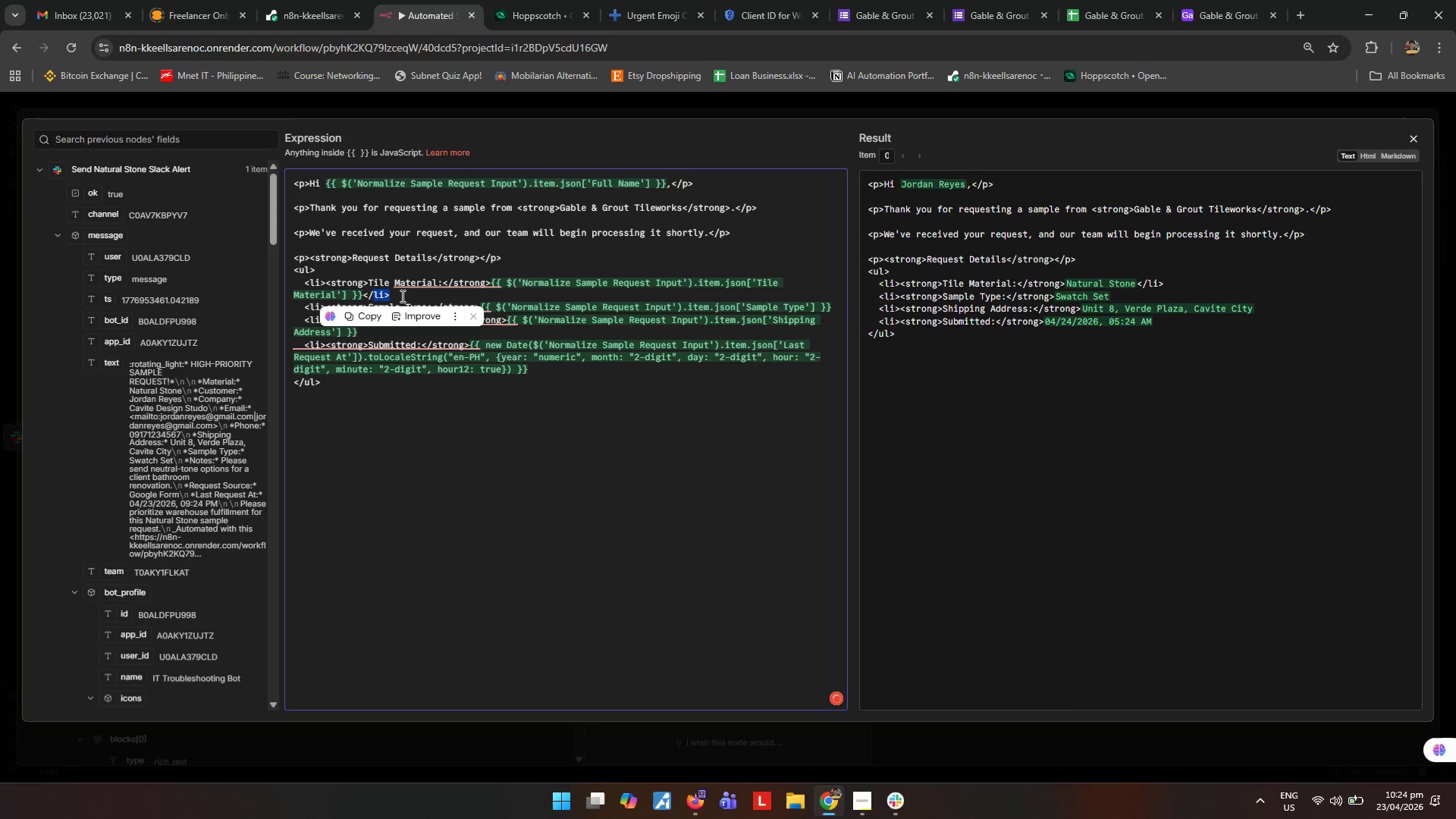 
key(Shift+ArrowLeft)
 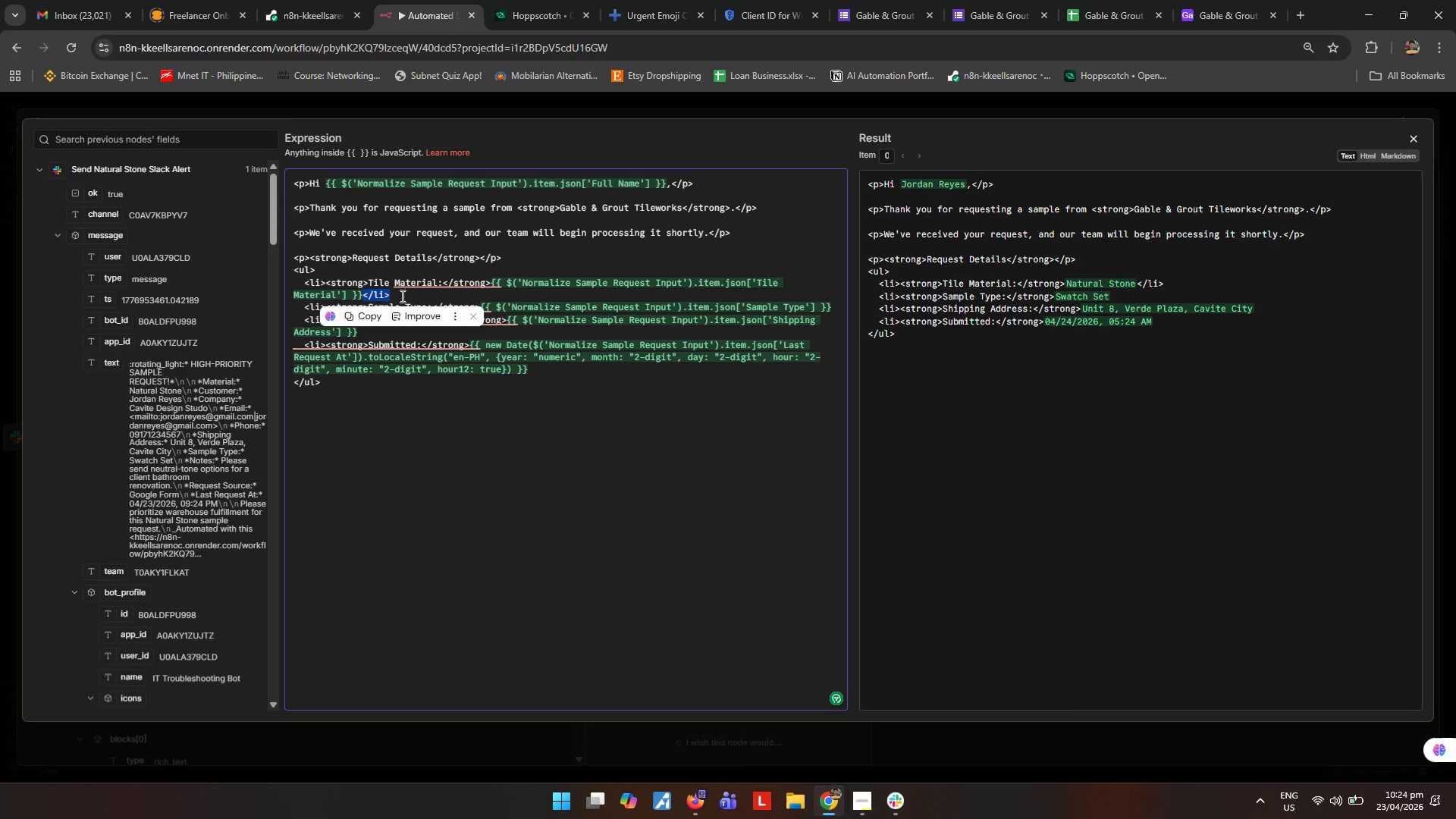 
key(Shift+ArrowLeft)
 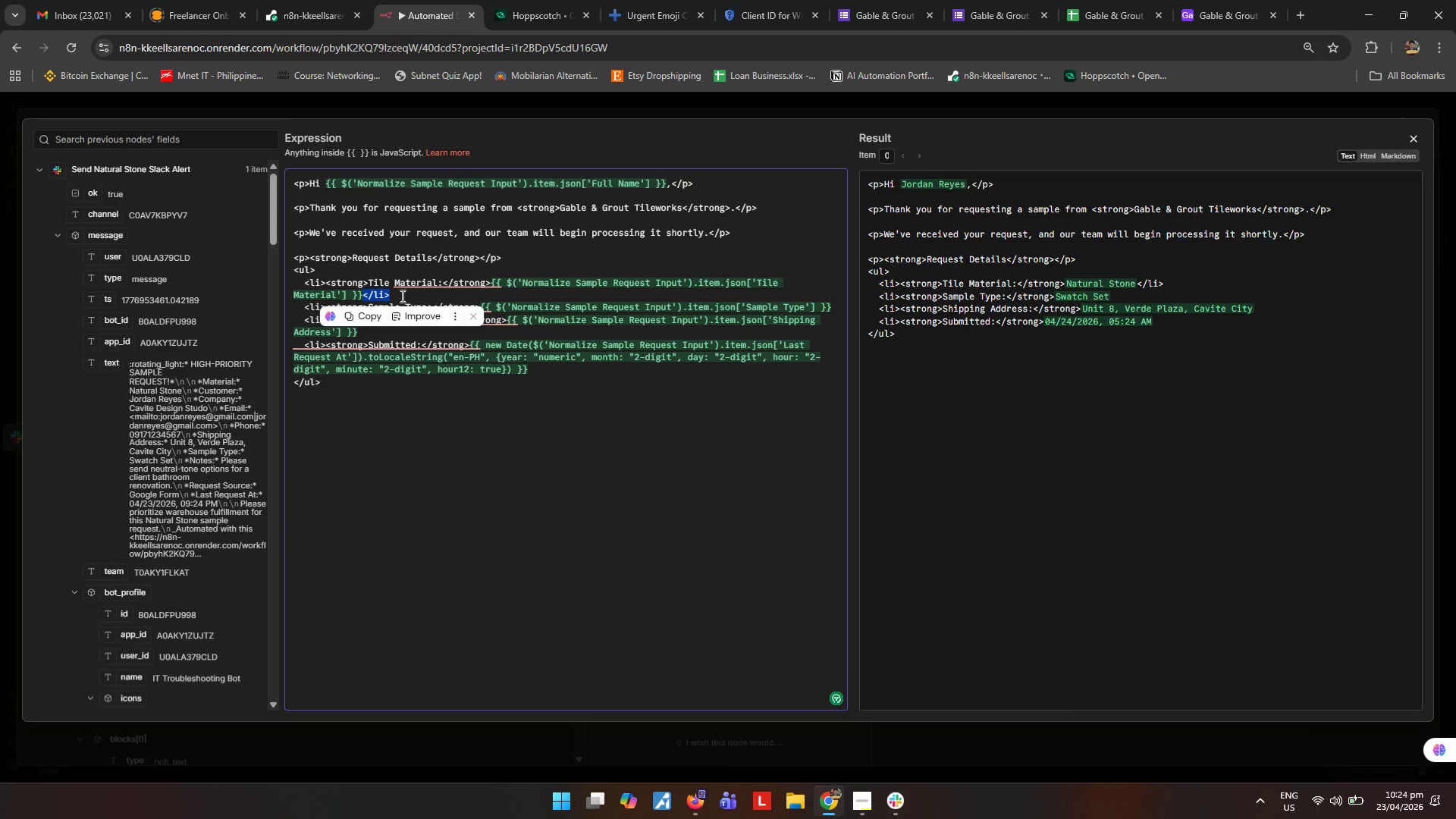 
key(Control+ControlLeft)
 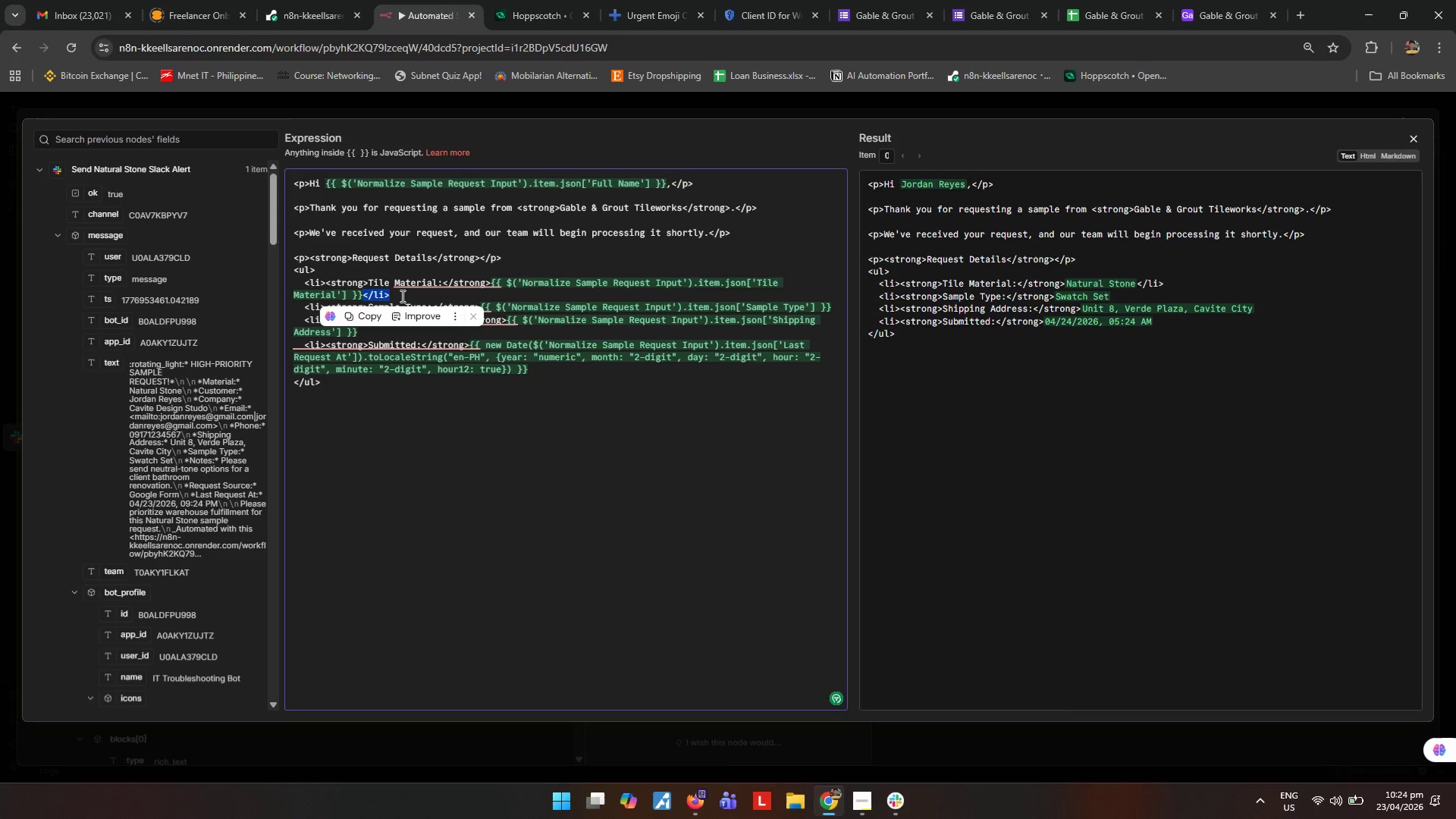 
key(Control+C)
 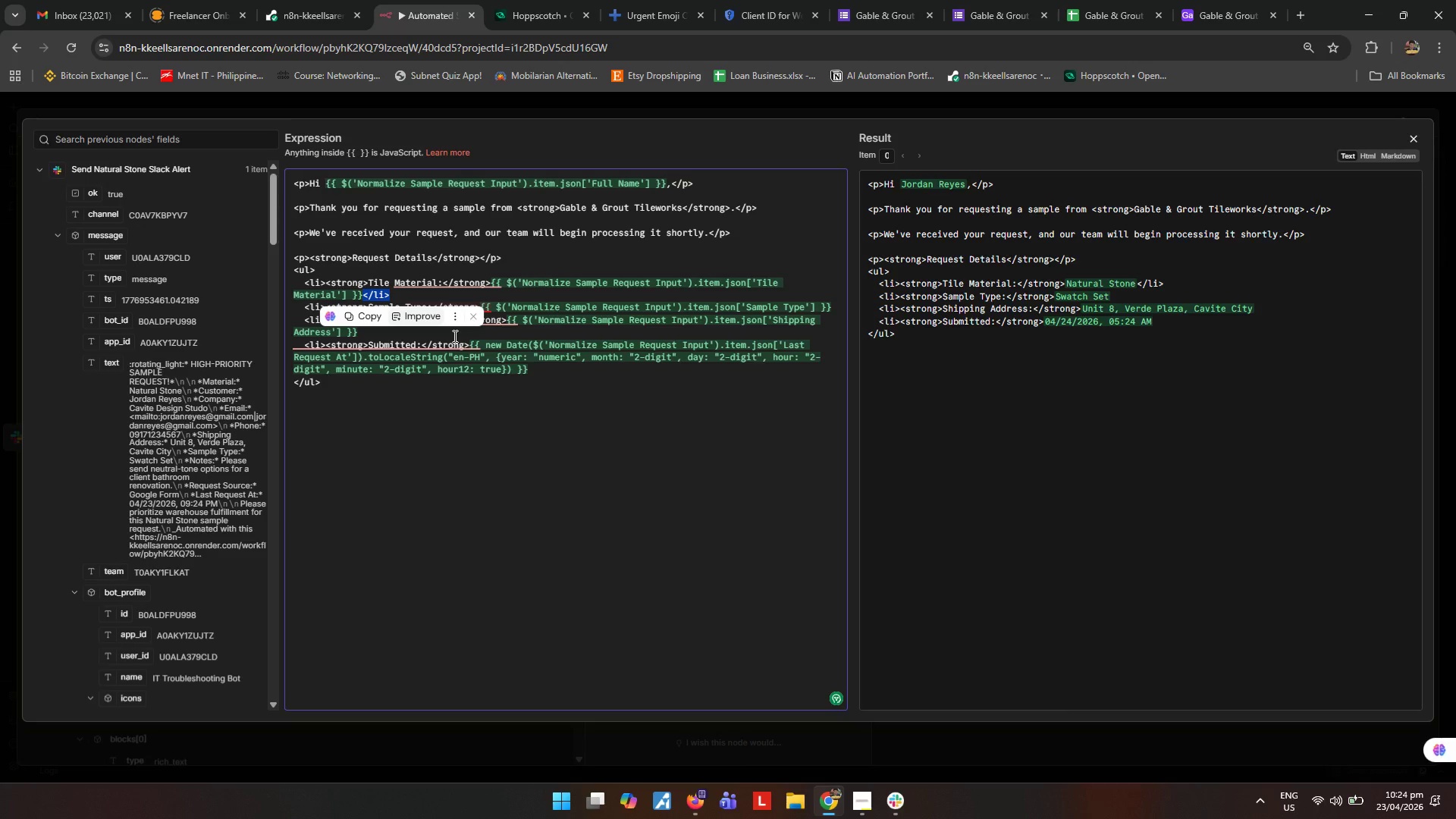 
left_click_drag(start_coordinate=[516, 410], to_coordinate=[512, 411])
 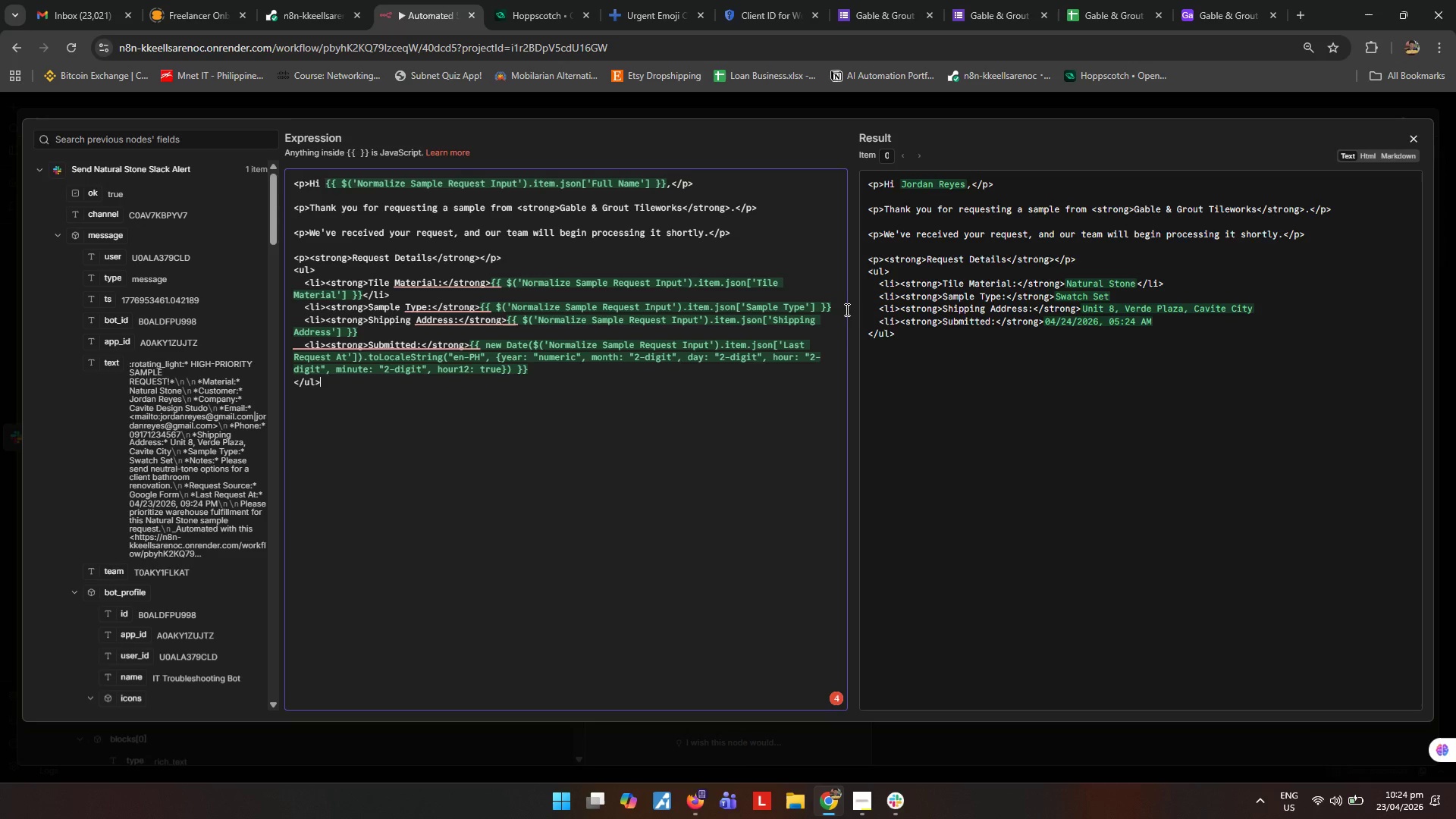 
left_click([842, 308])
 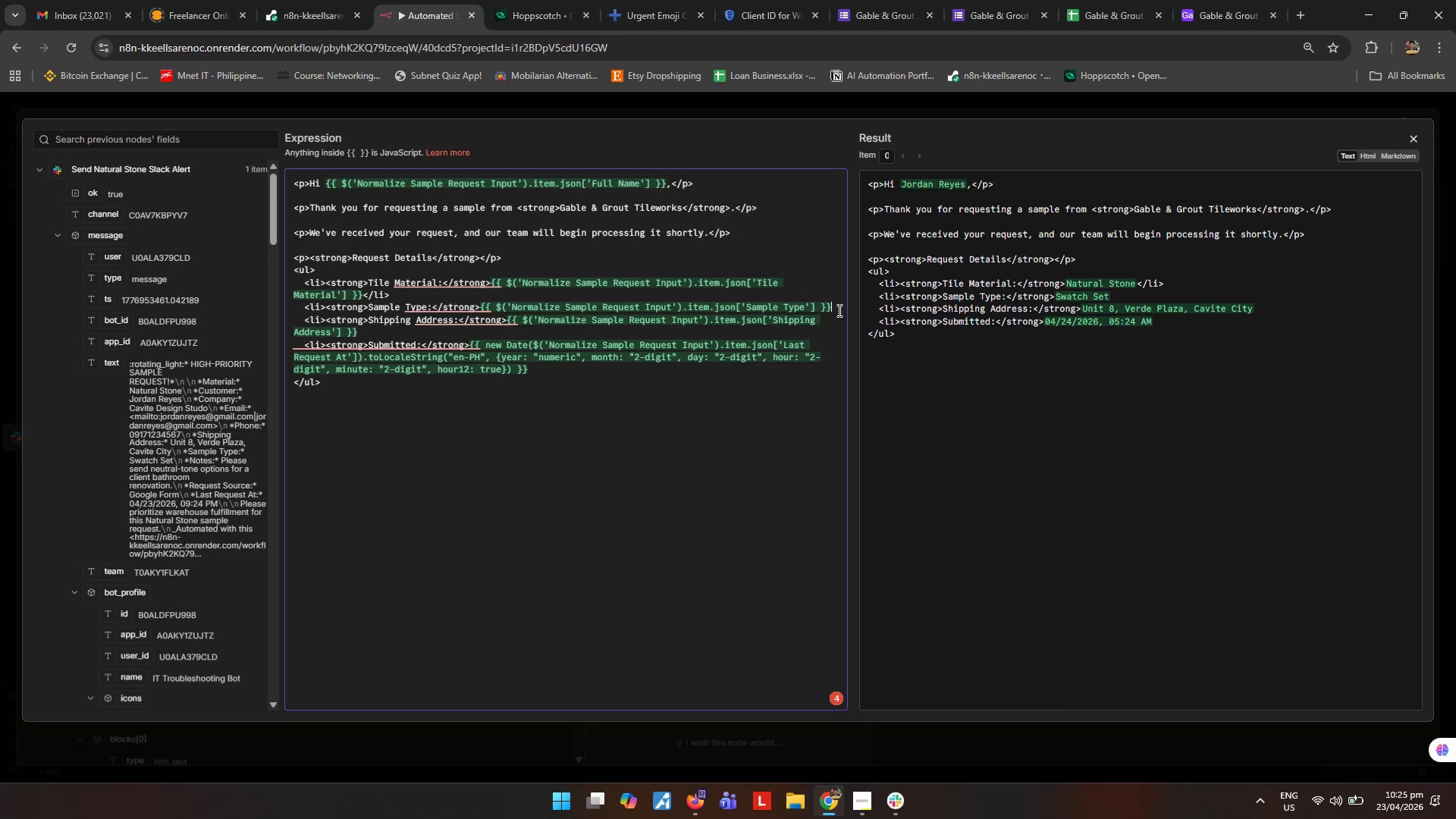 
key(Control+ControlLeft)
 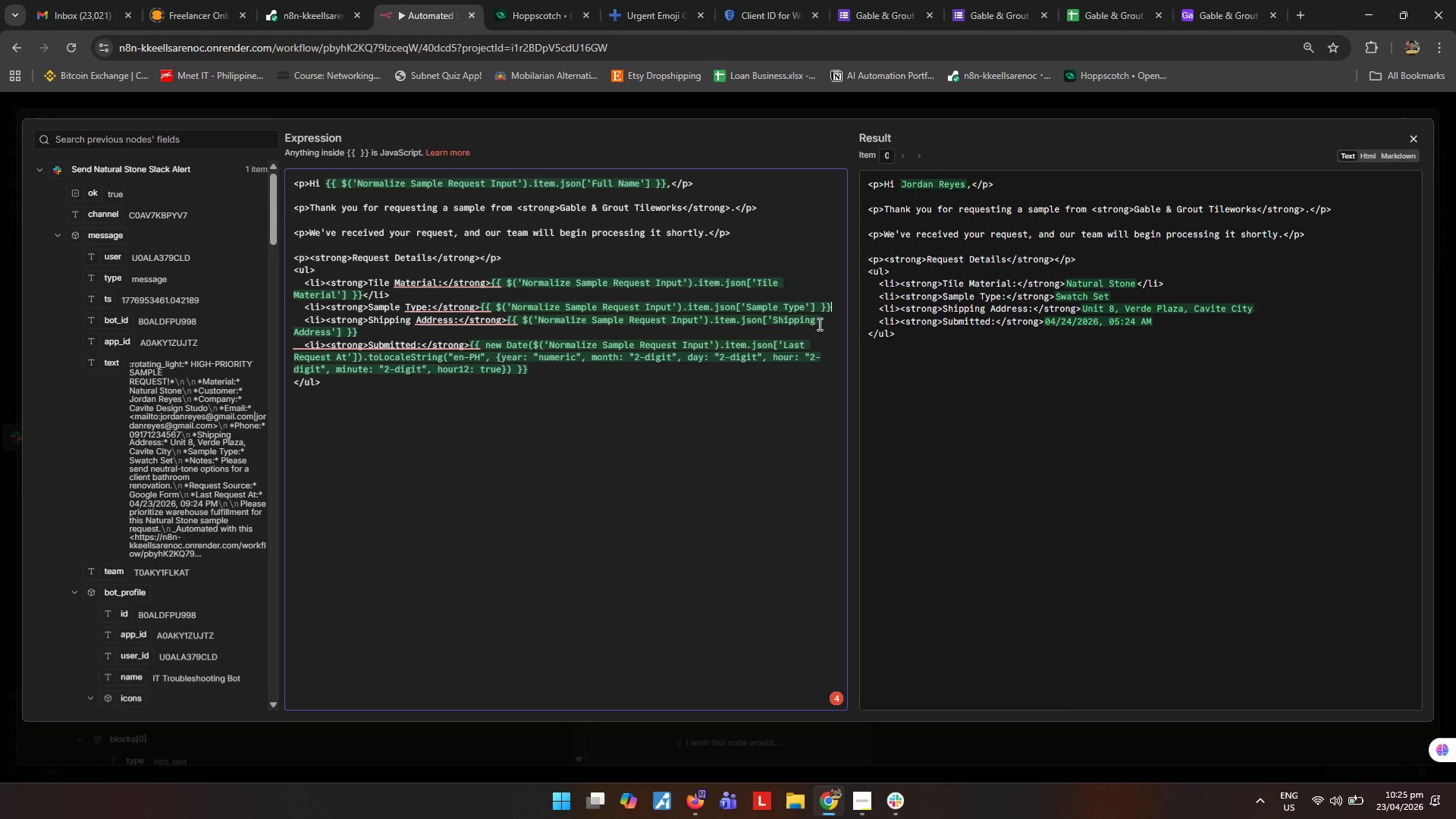 
key(Control+V)
 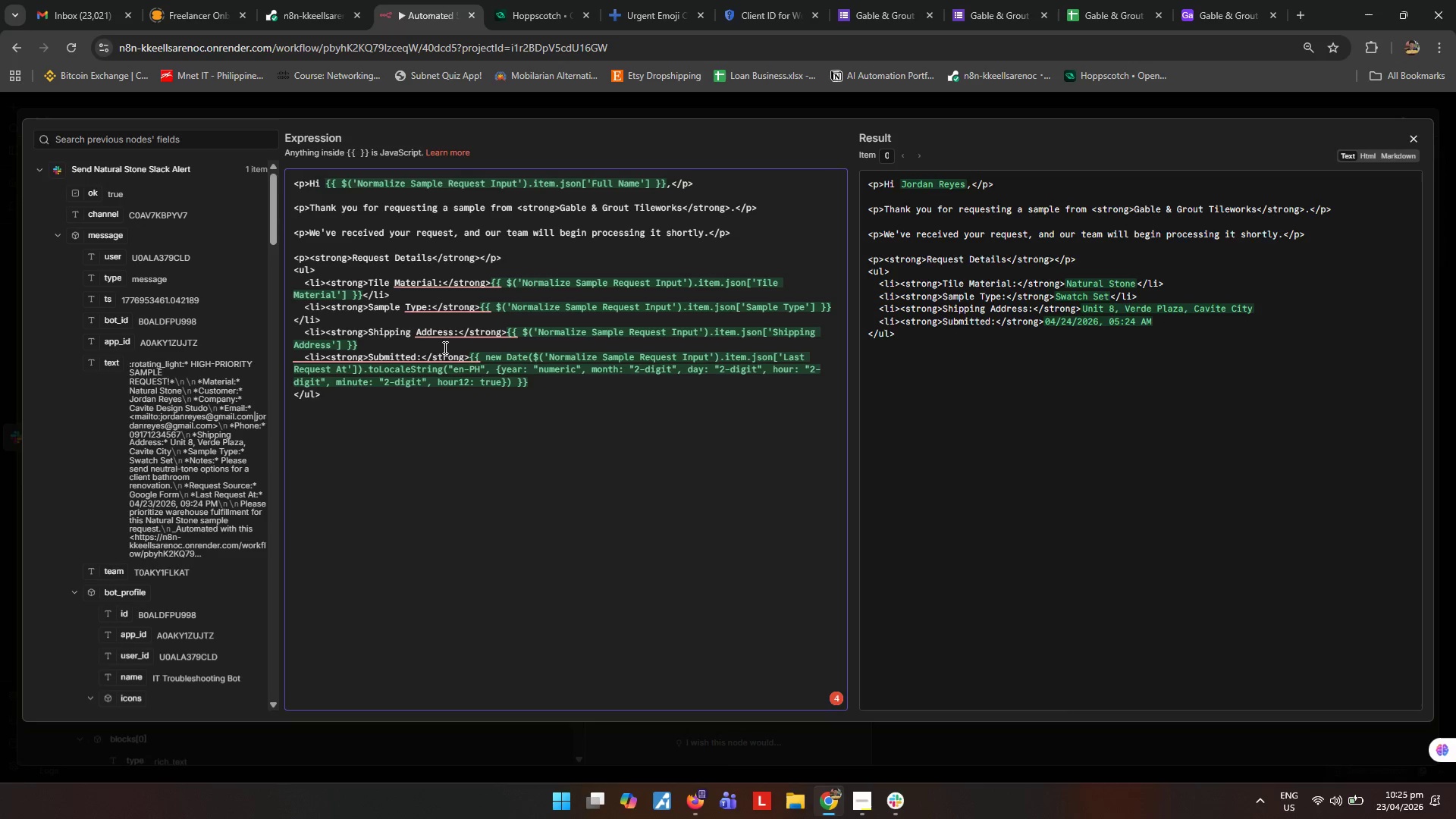 
key(Control+ControlLeft)
 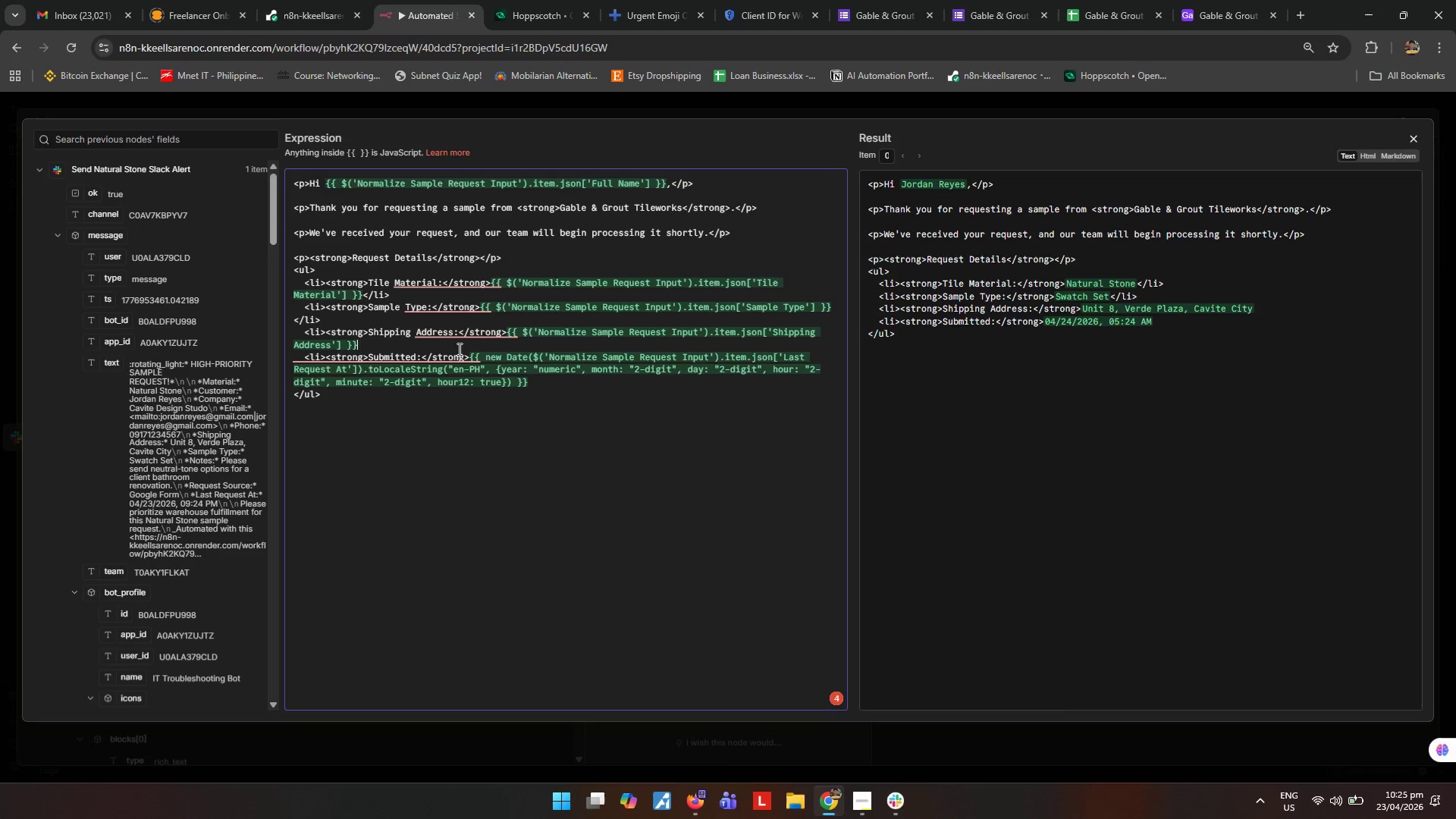 
key(Control+V)
 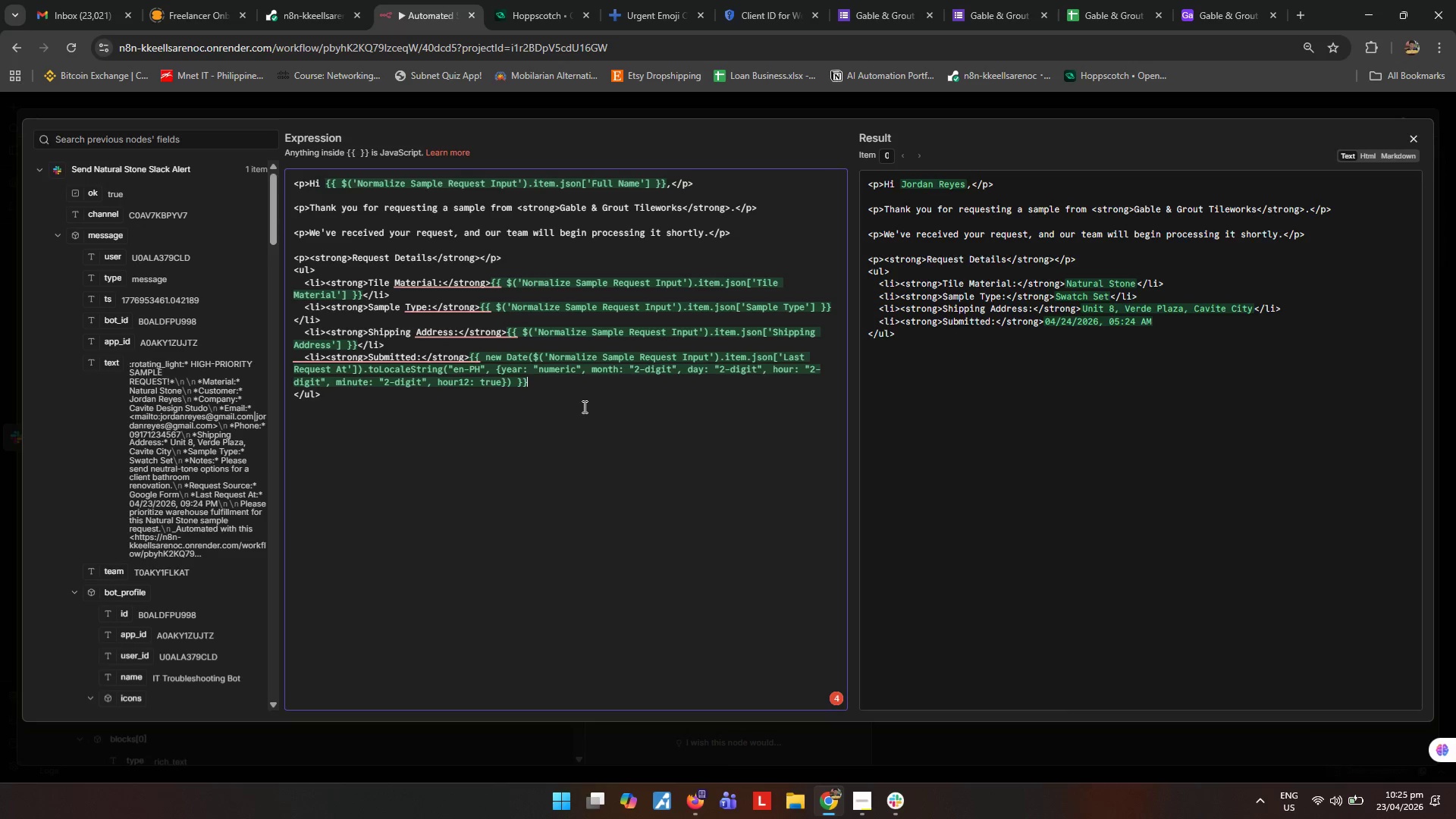 
hold_key(key=ControlLeft, duration=0.33)
 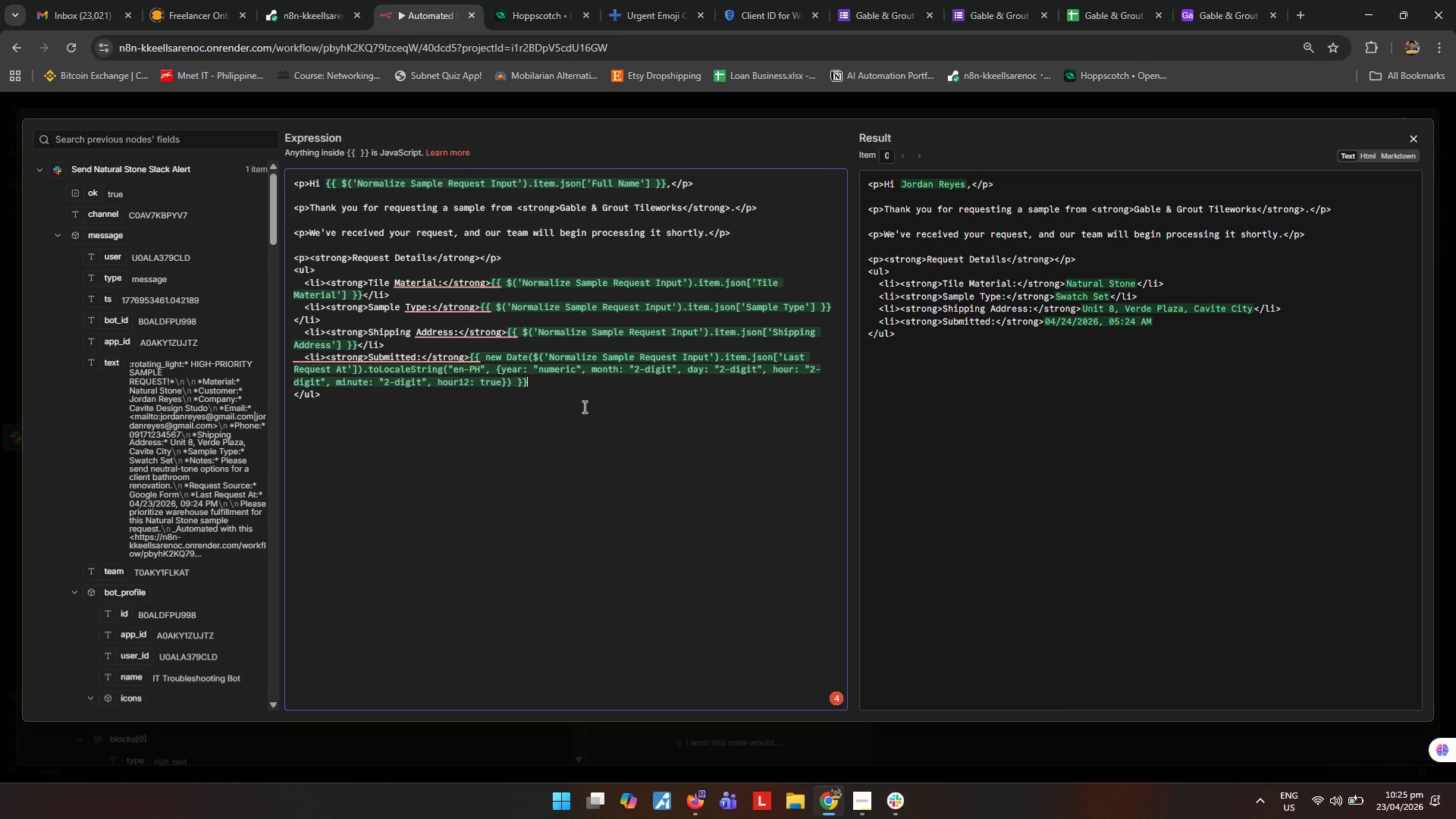 
key(Control+V)
 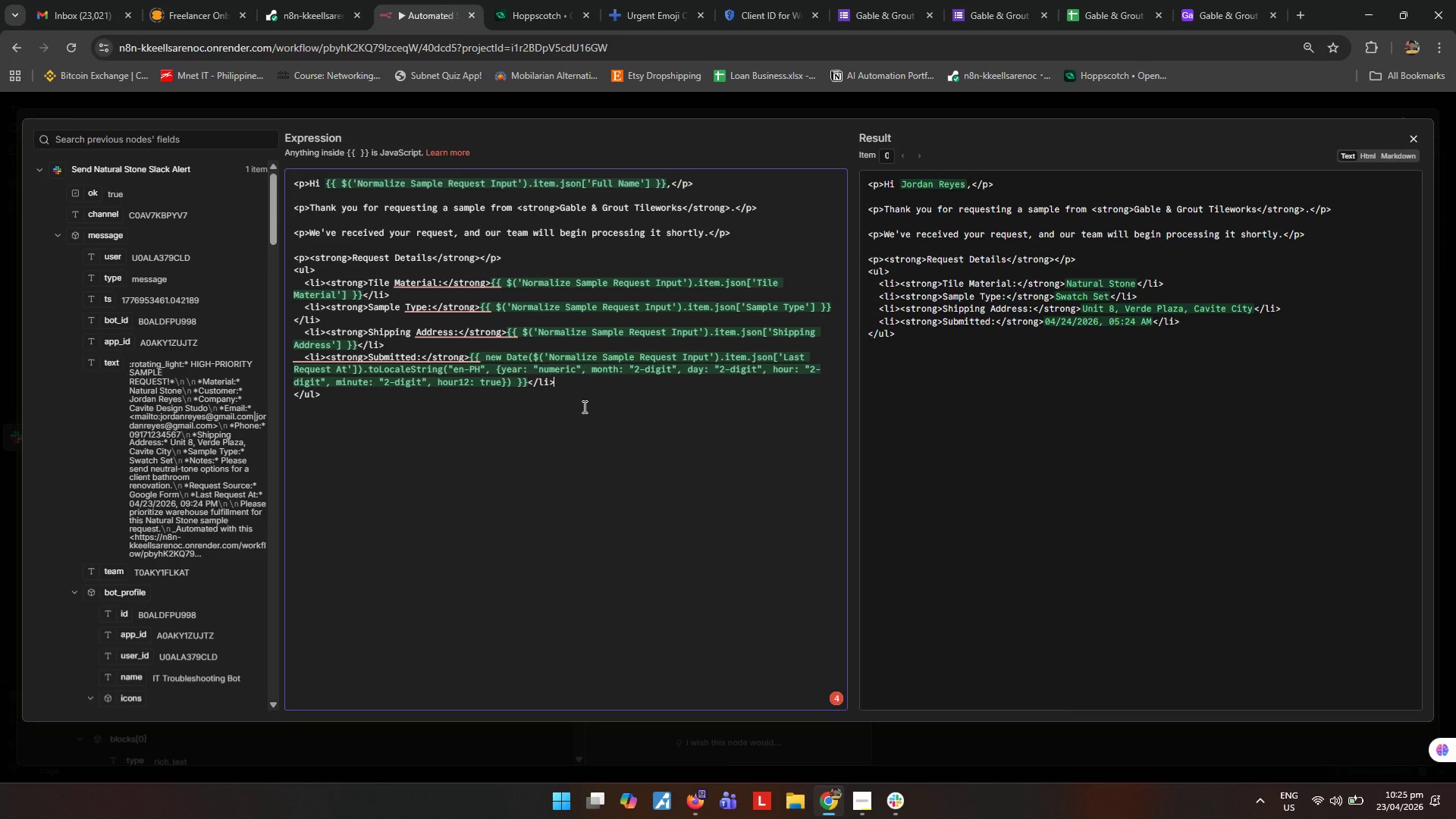 
wait(5.44)
 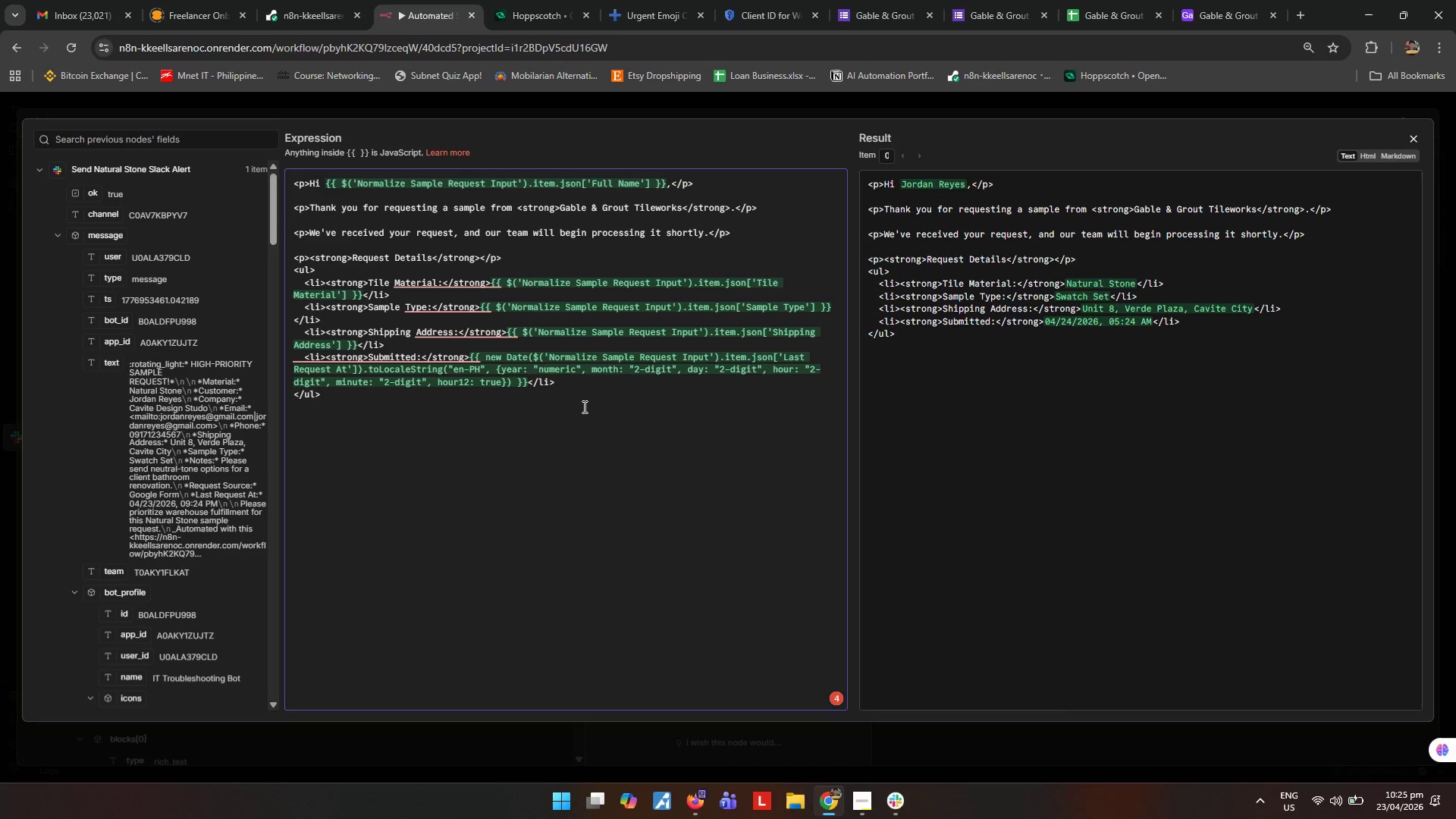 
key(Enter)
 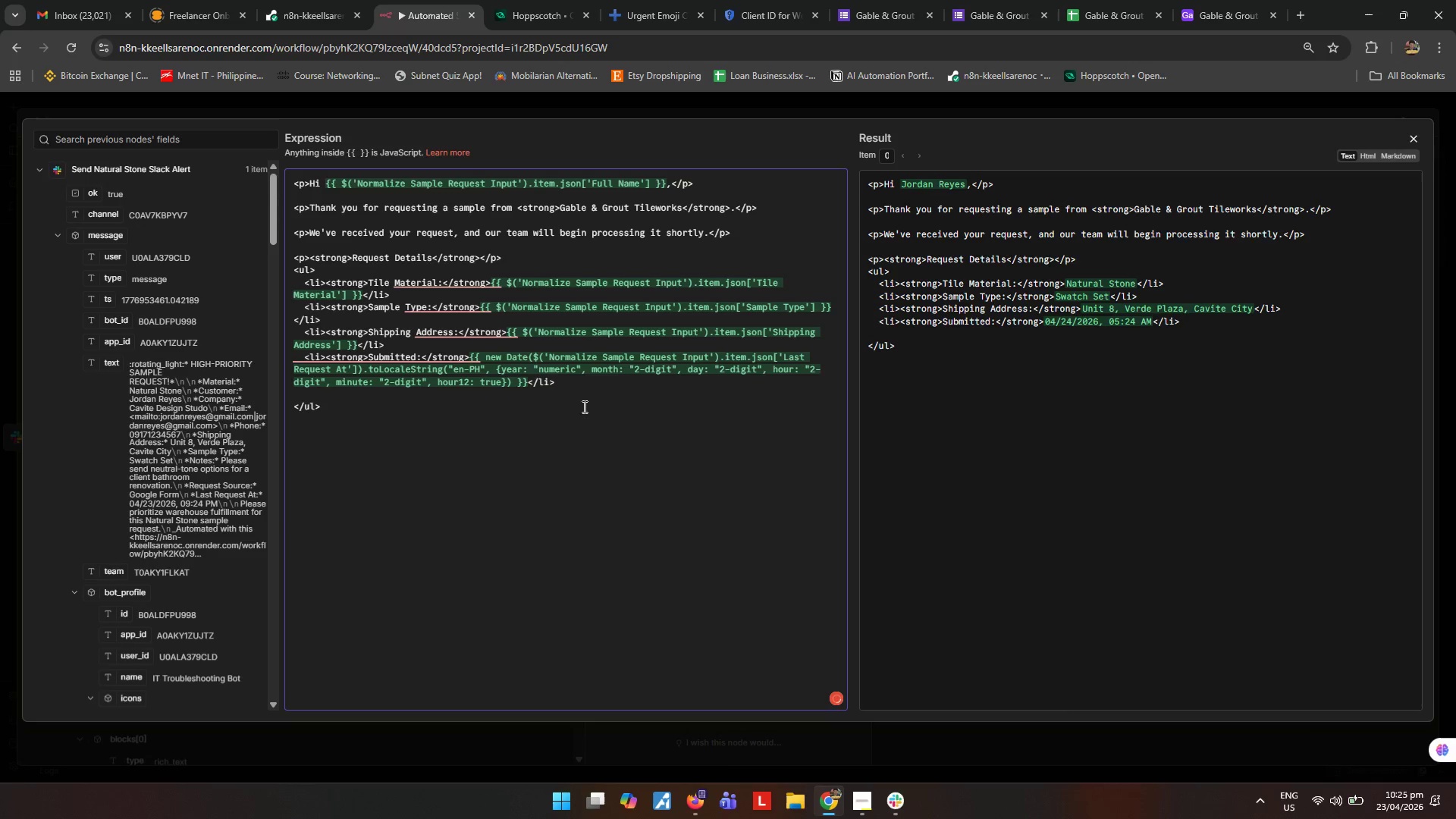 
key(Backspace)
 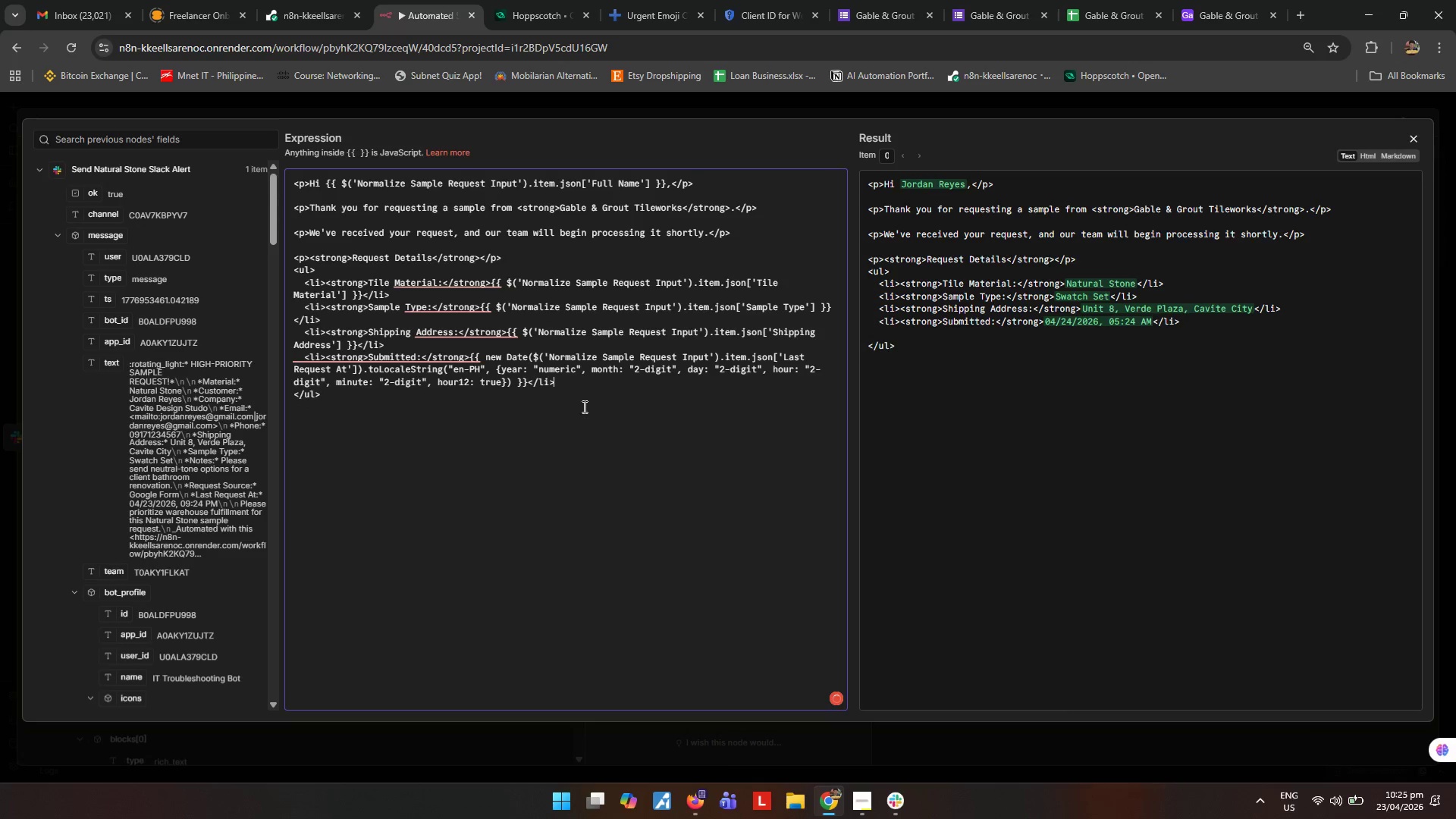 
key(ArrowRight)
 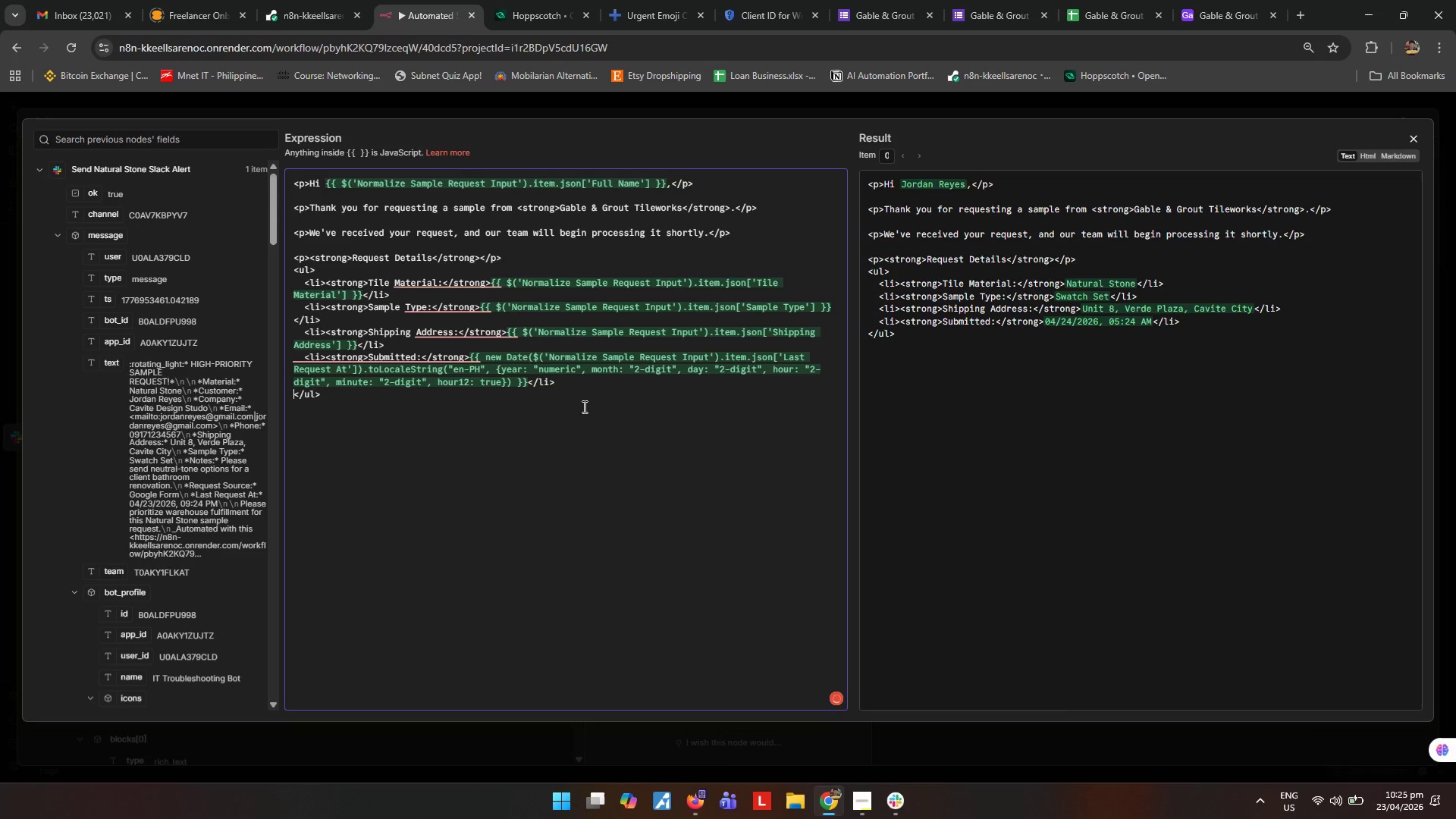 
key(ArrowDown)
 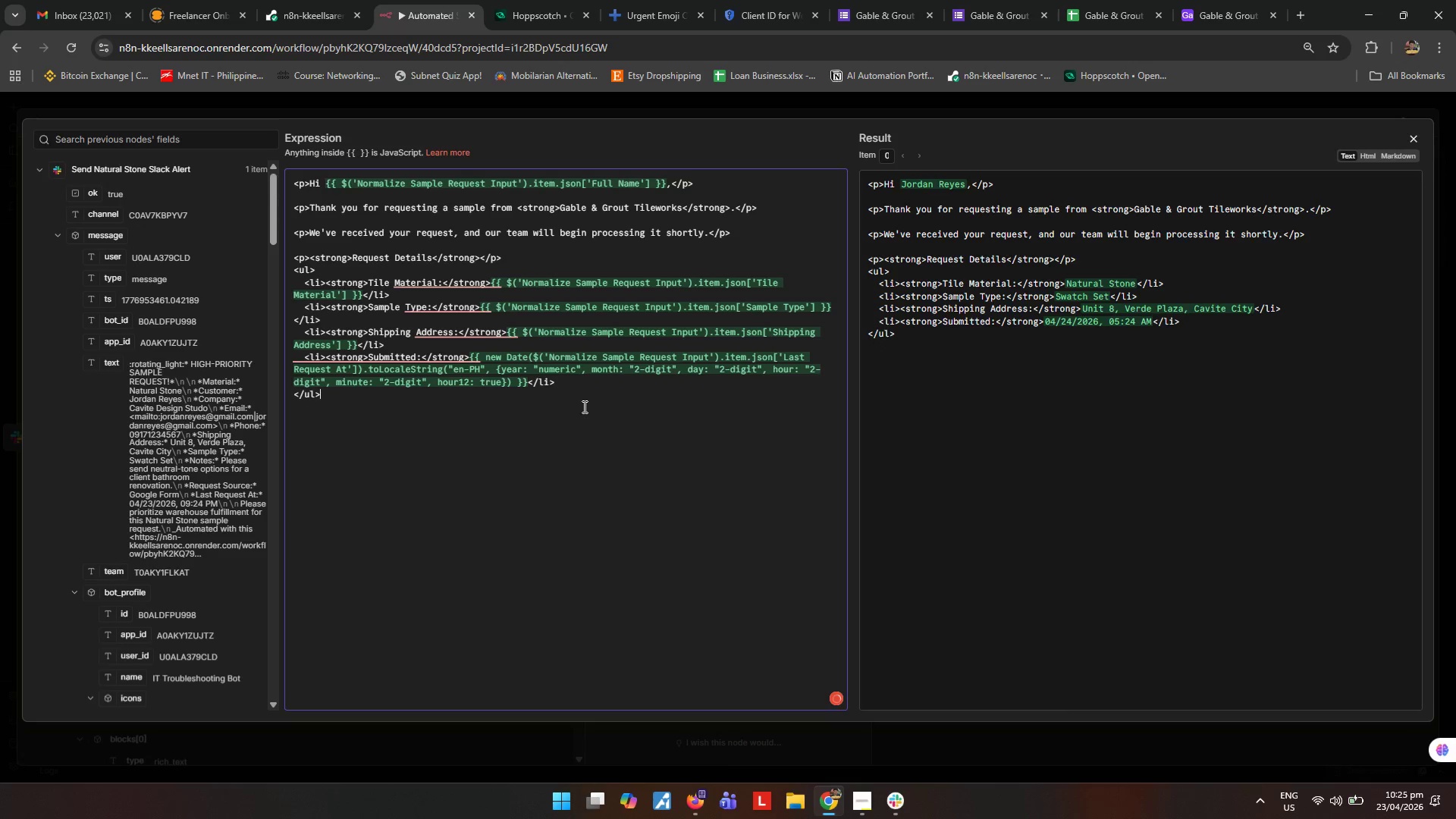 
key(Enter)
 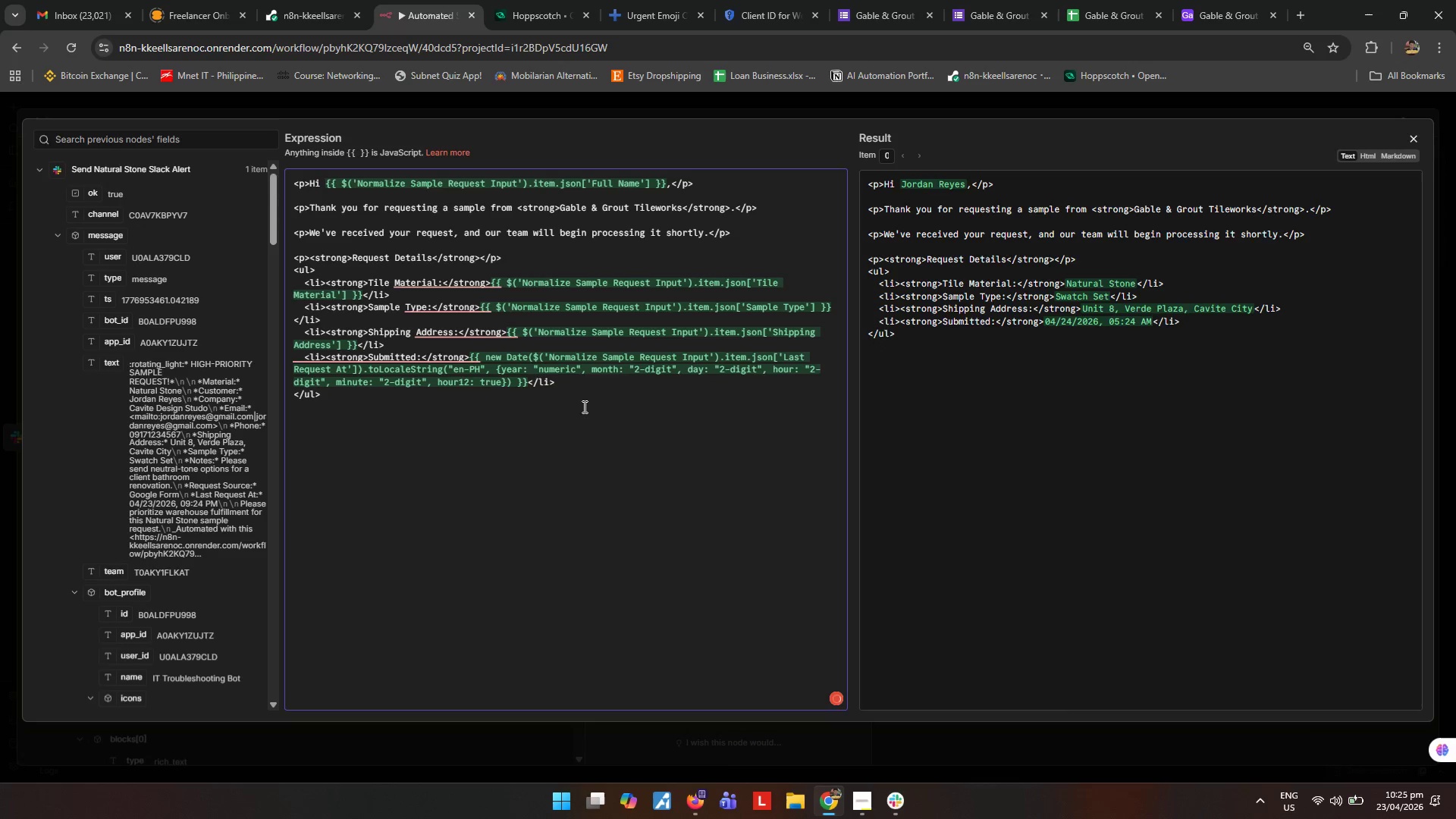 
key(Enter)
 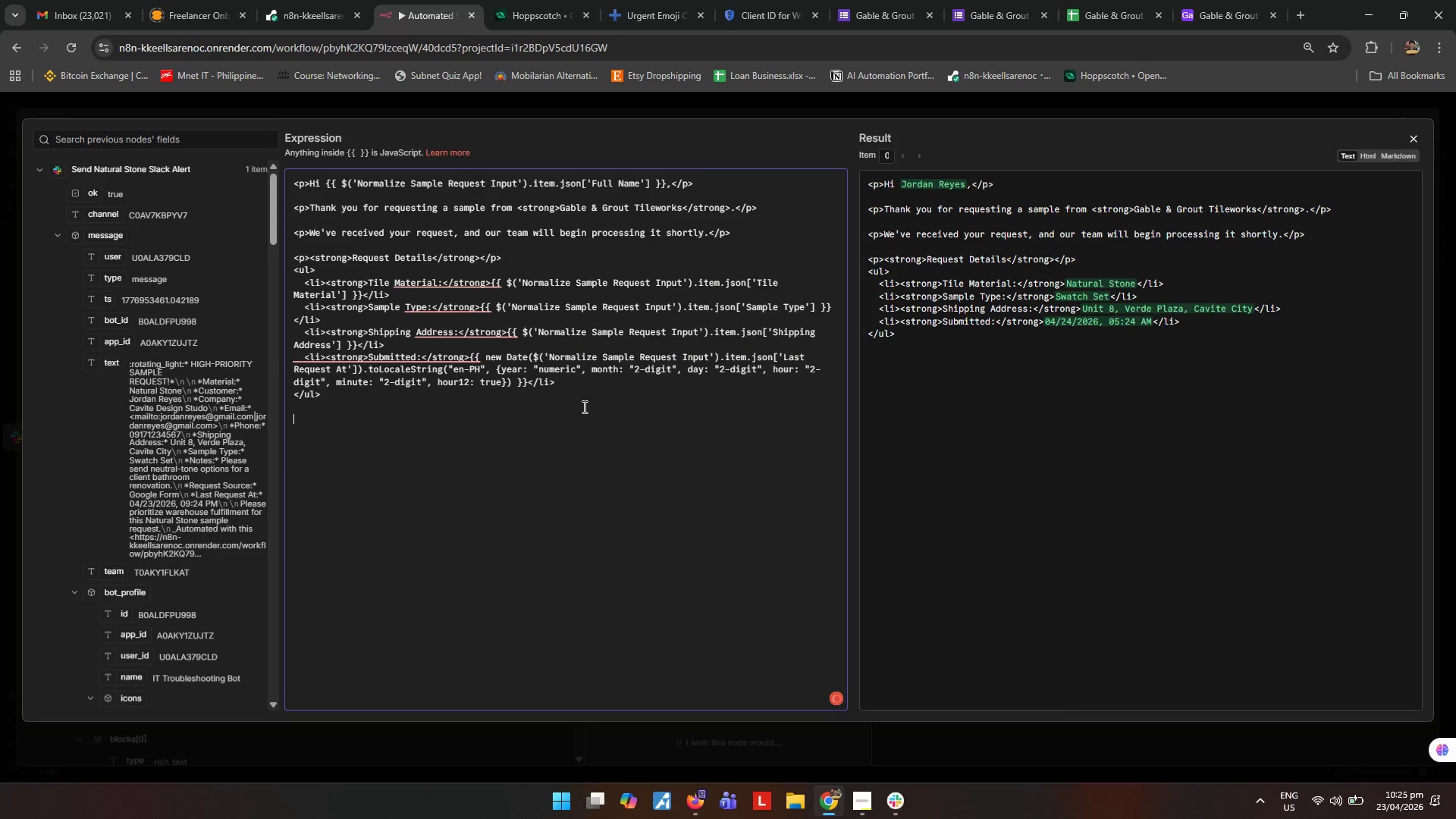 
type(<p>For care and hanl)
key(Backspace)
type(dling guidance, you can review our Tile Care Guide here:</p>)
 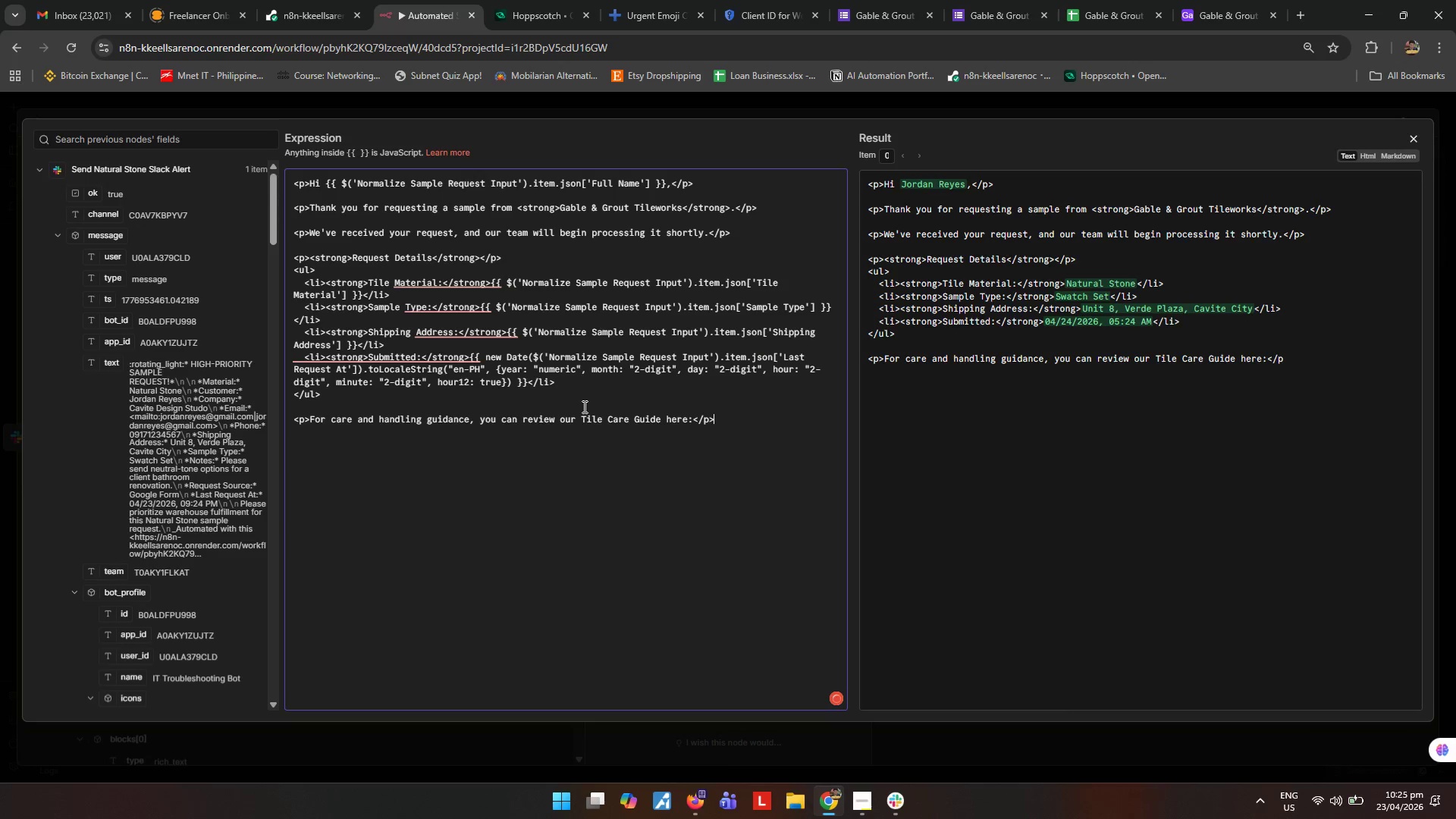 
key(Enter)
 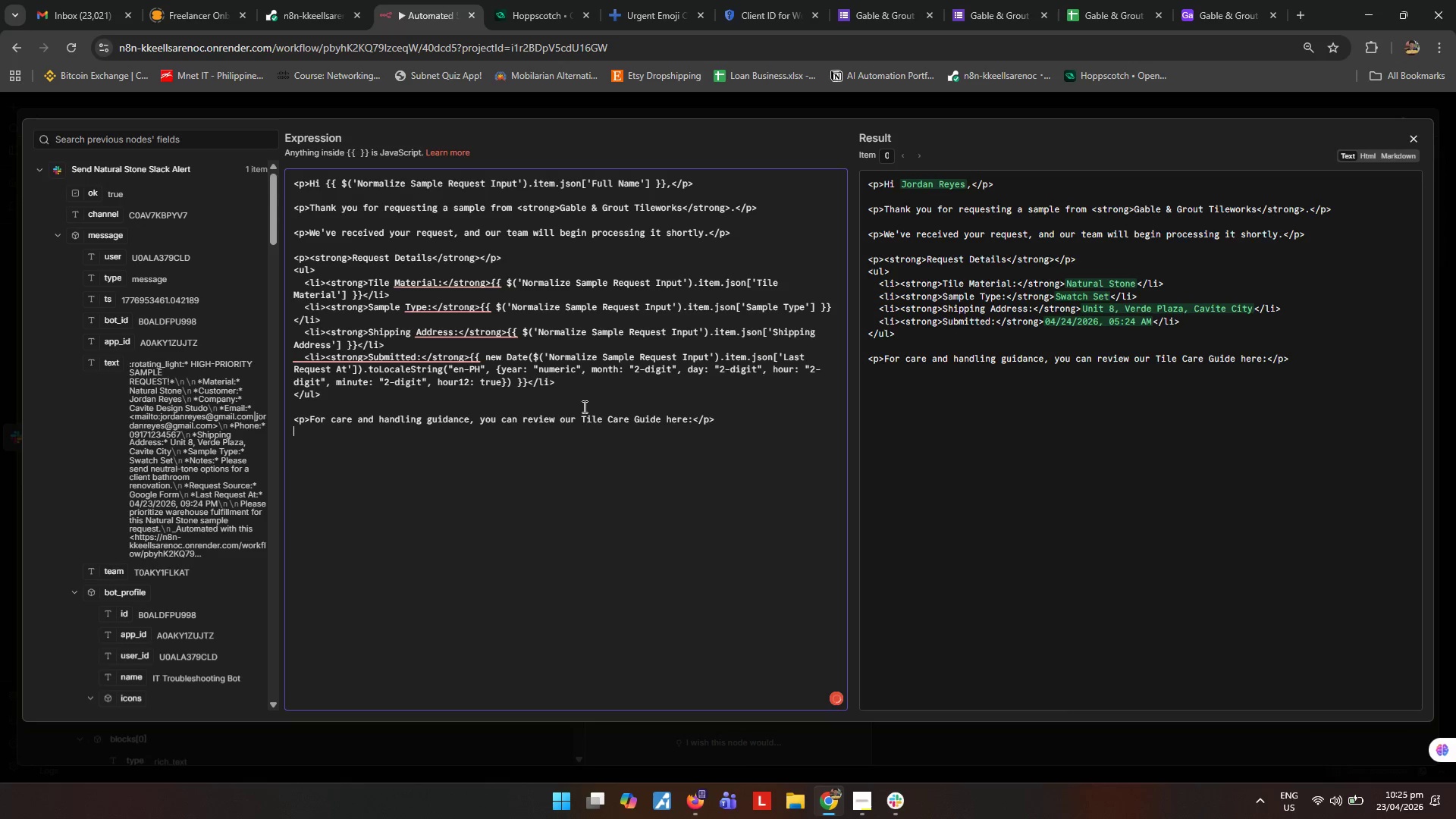 
key(Enter)
 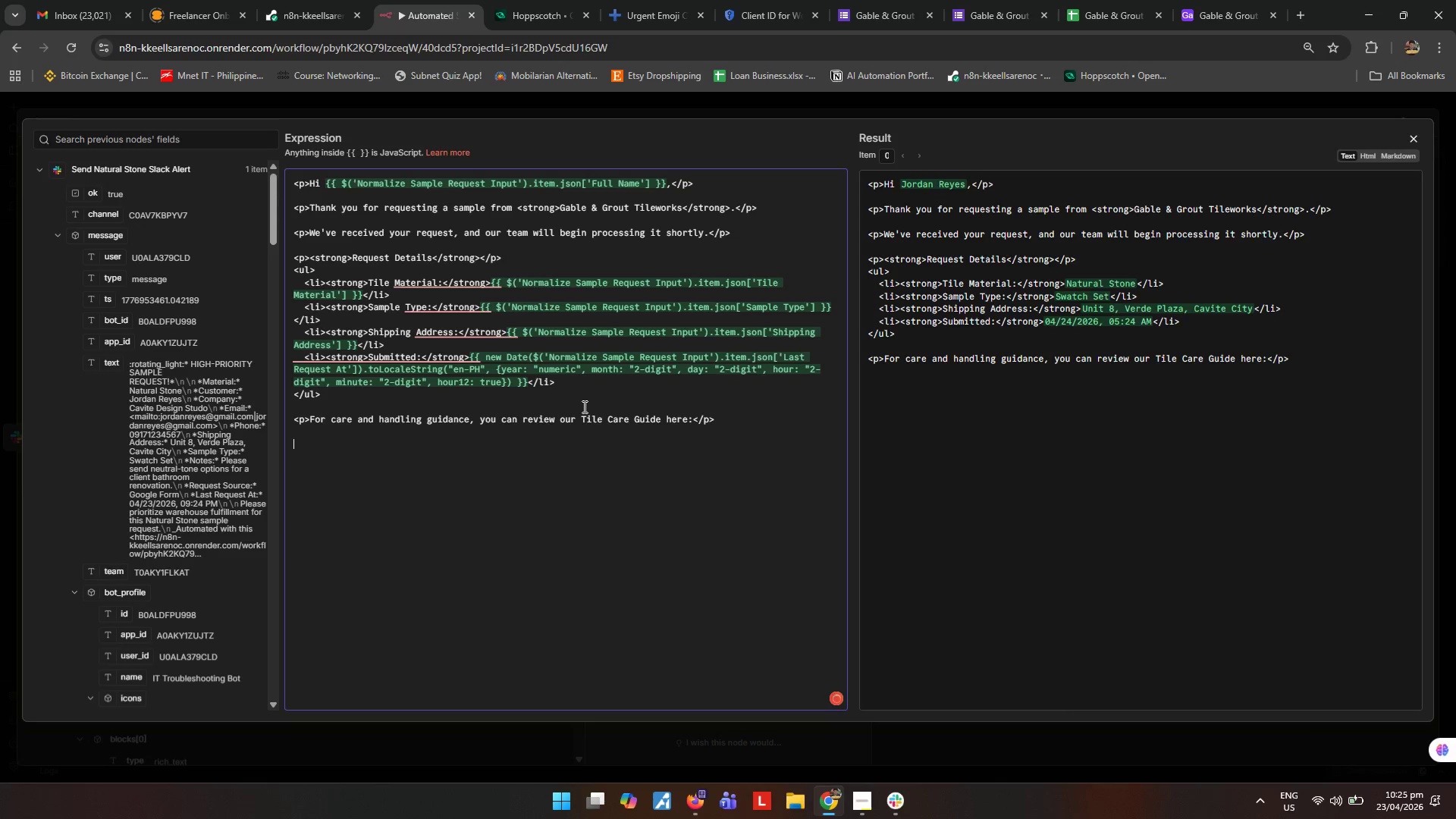 
type(<p><a href=")
 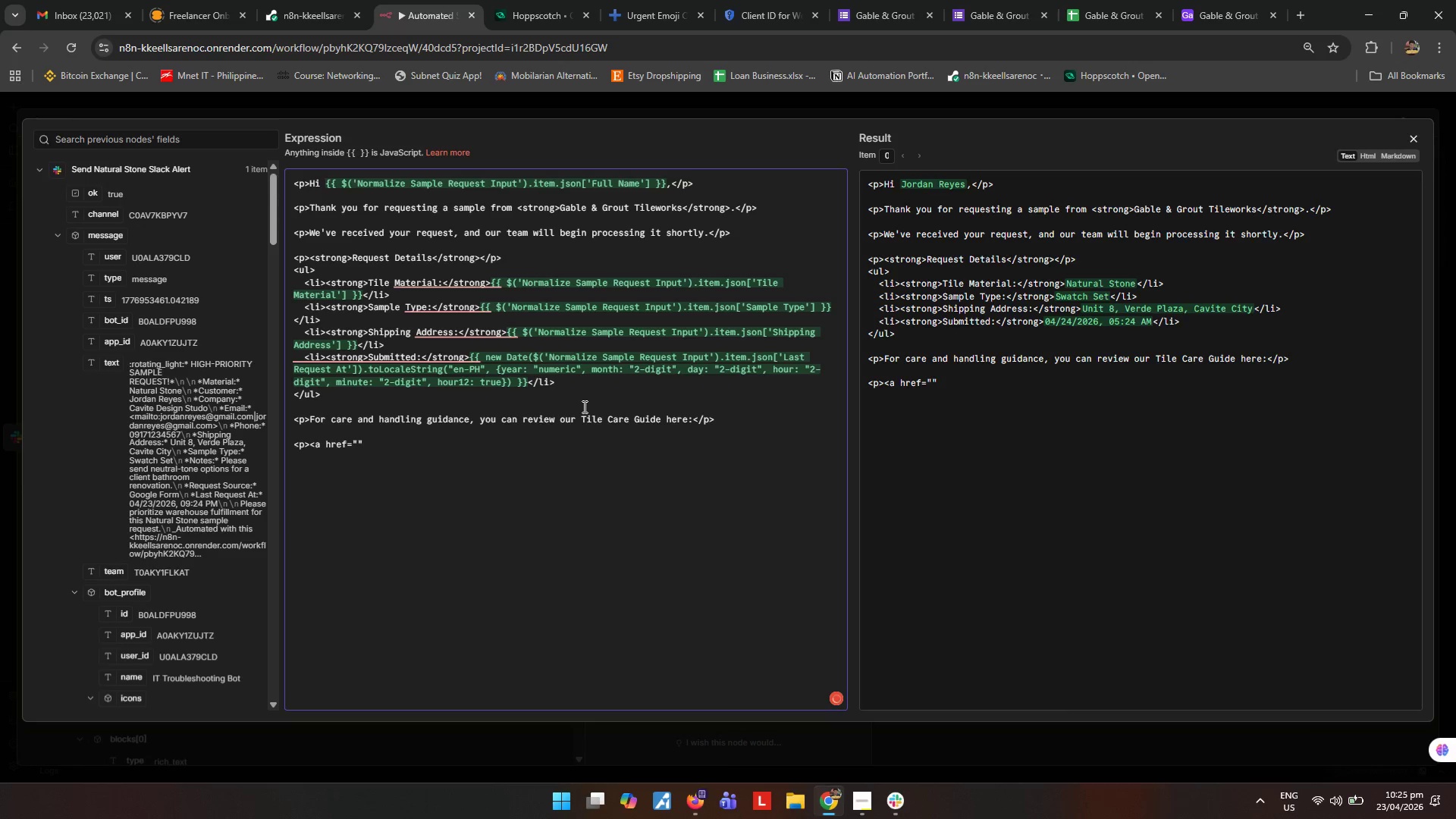 
key(ArrowRight)
 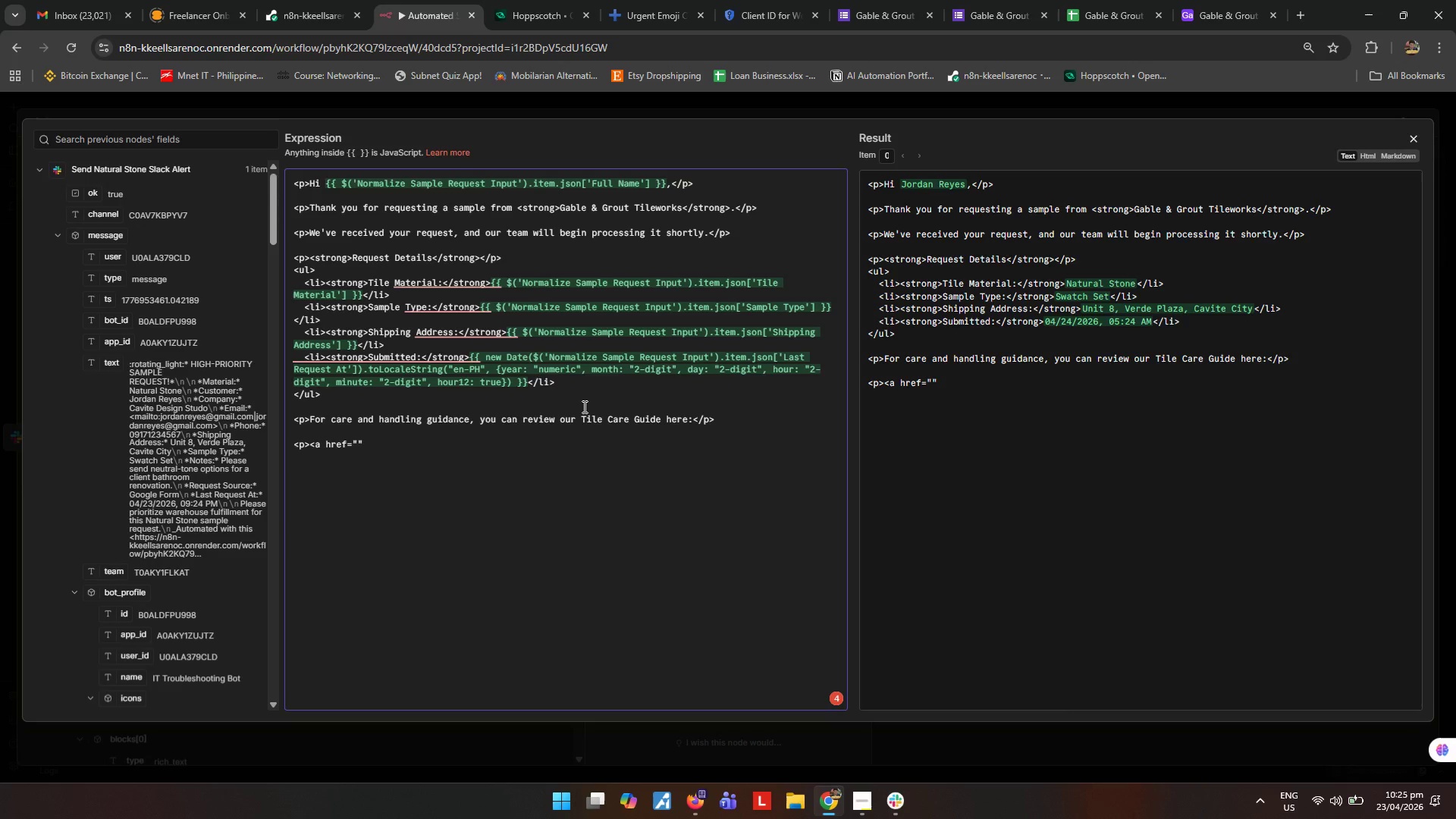 
type(> )
key(Backspace)
type(OPEN Tile Care Guide (pdf)
 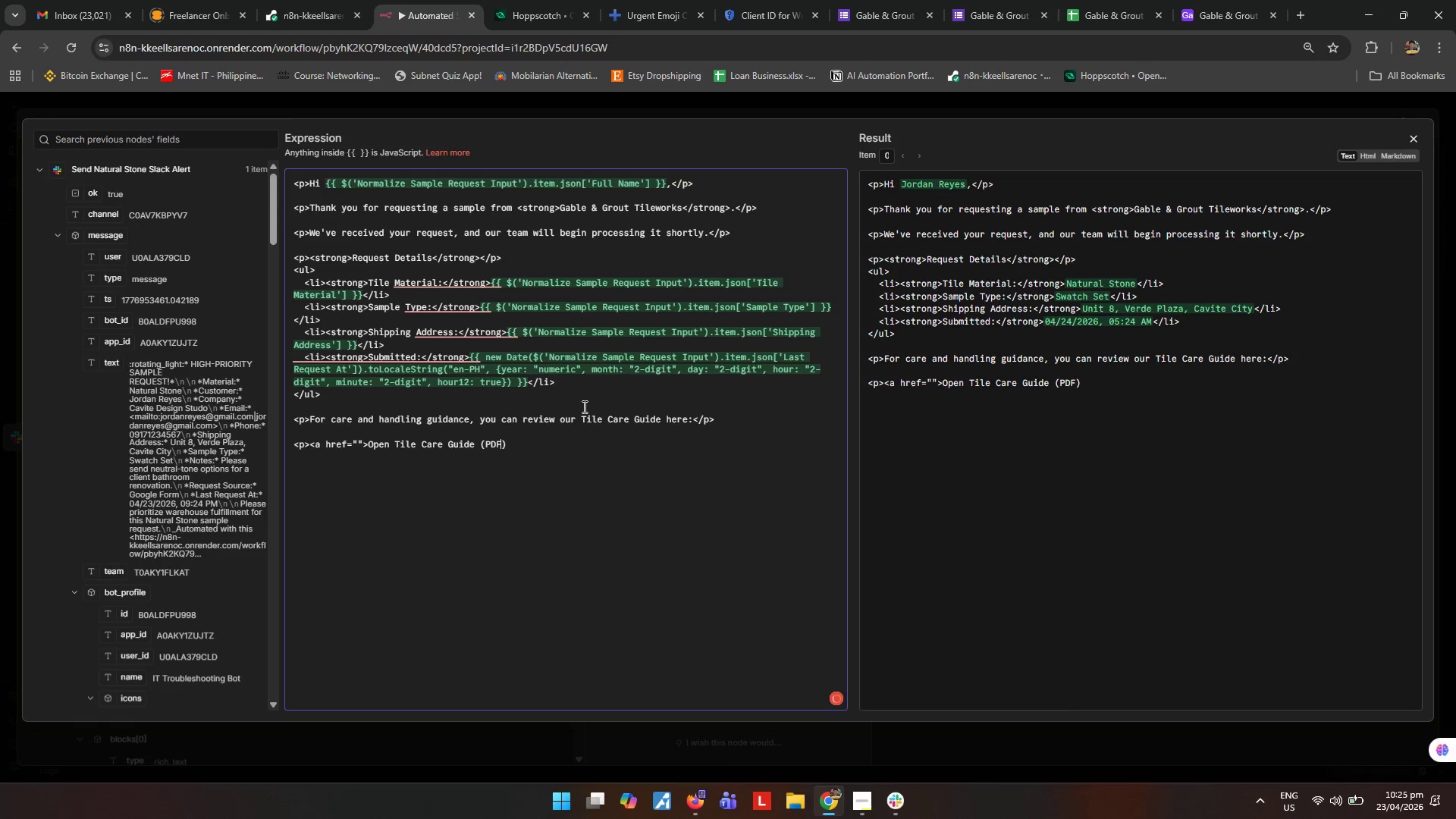 
key(ArrowRight)
 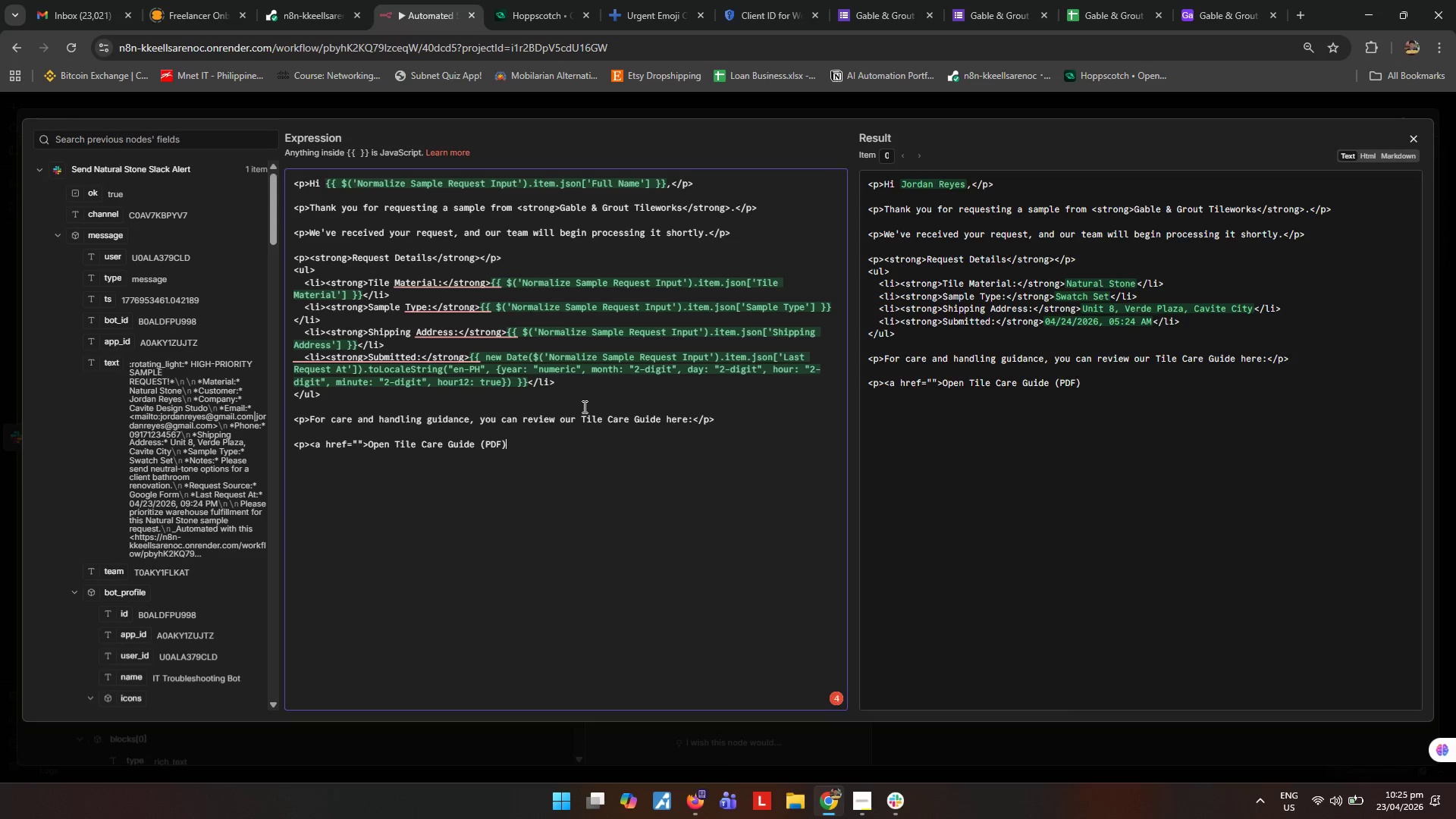 
key(Shift+ShiftRight)
 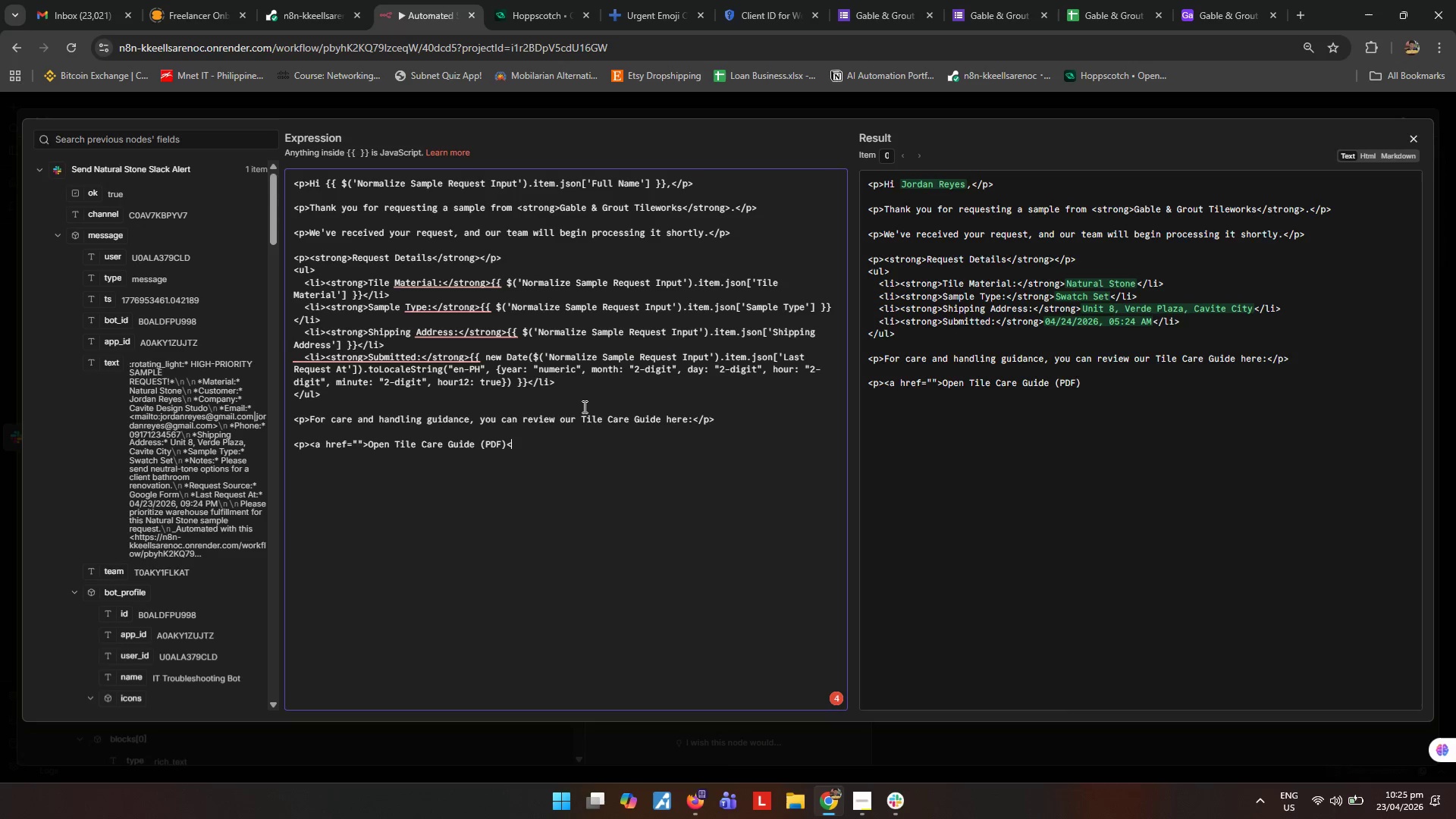 
key(Shift+Comma)
 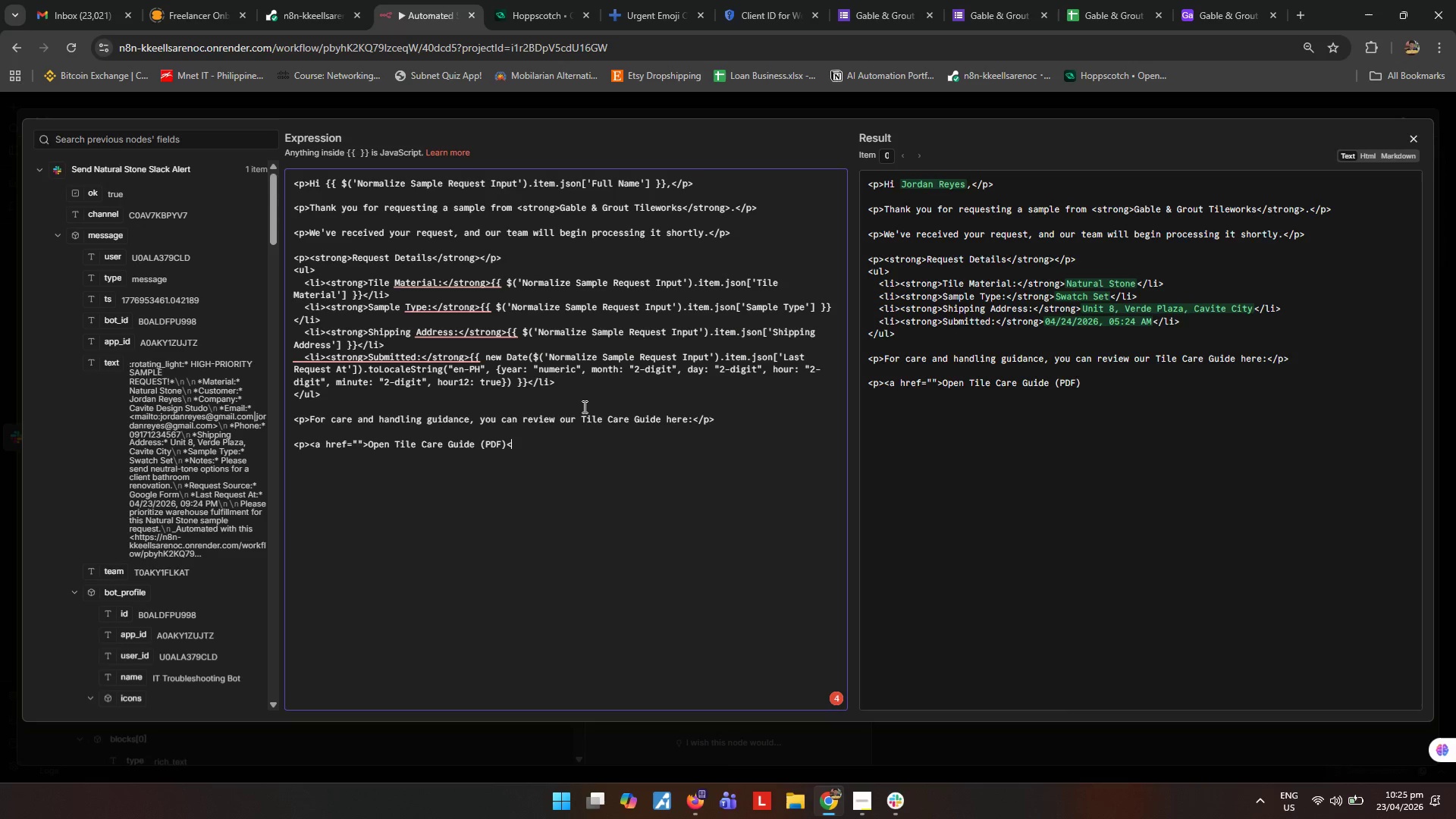 
key(Slash)
 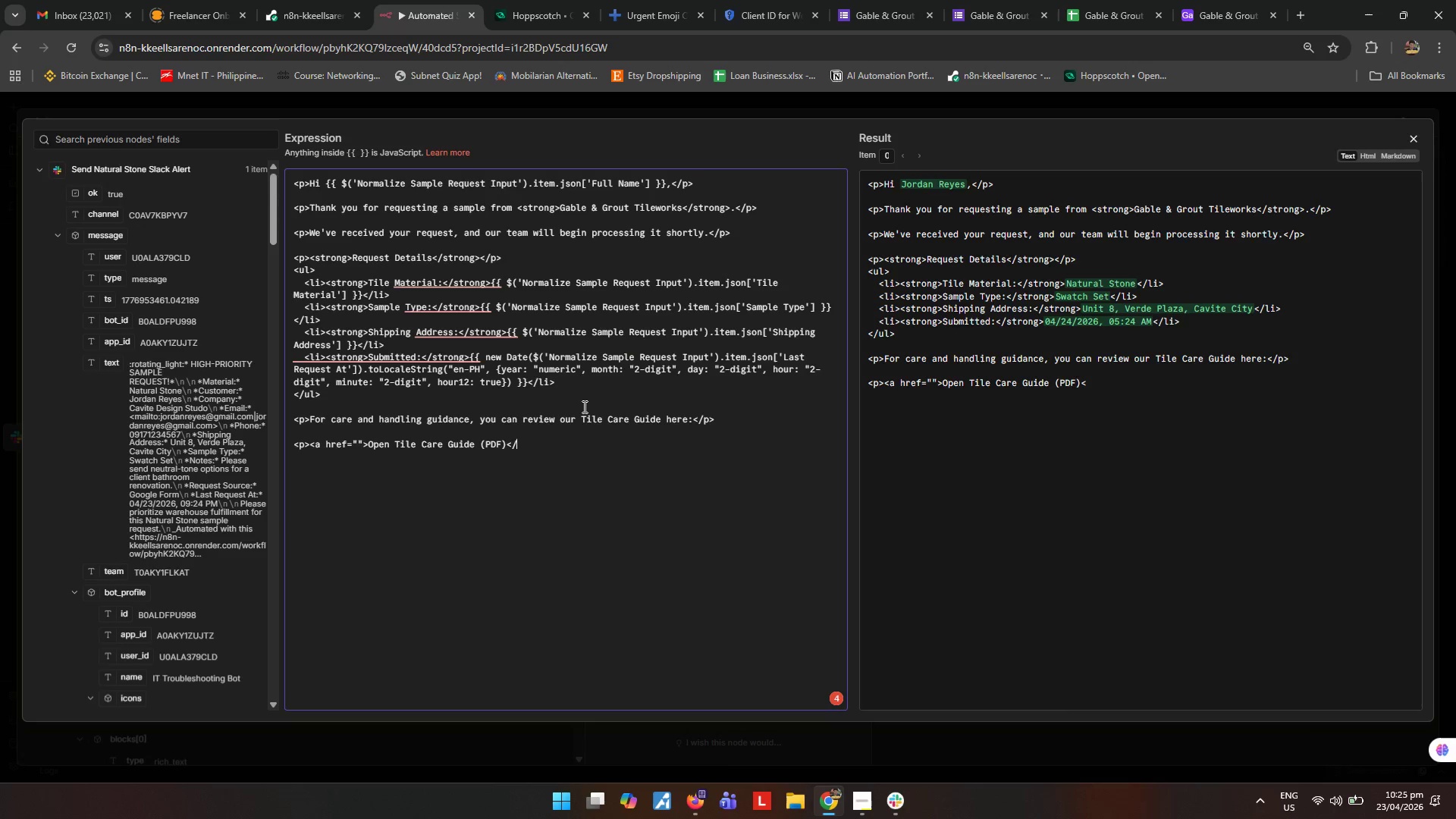 
key(A)
 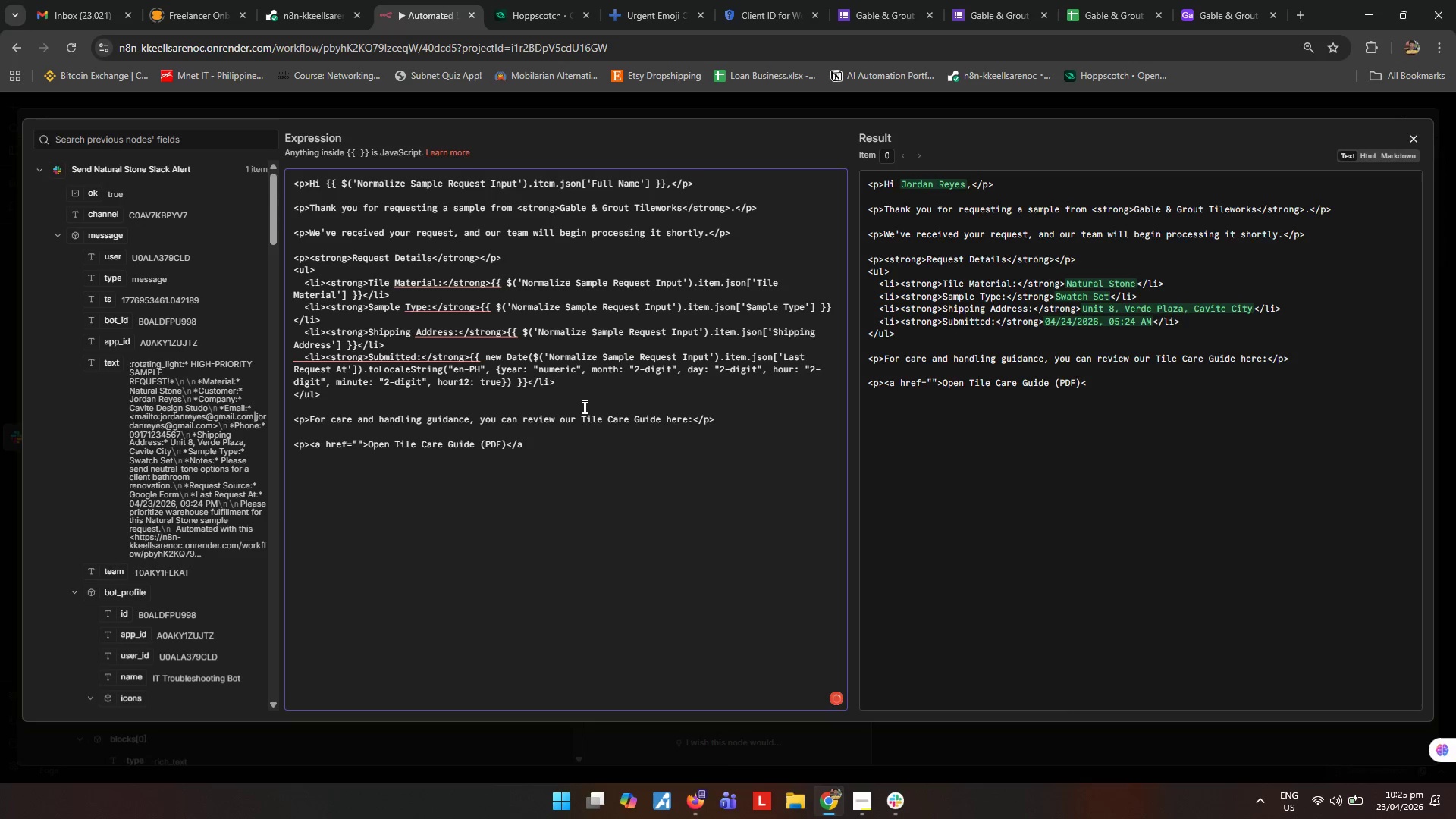 
key(Shift+ShiftRight)
 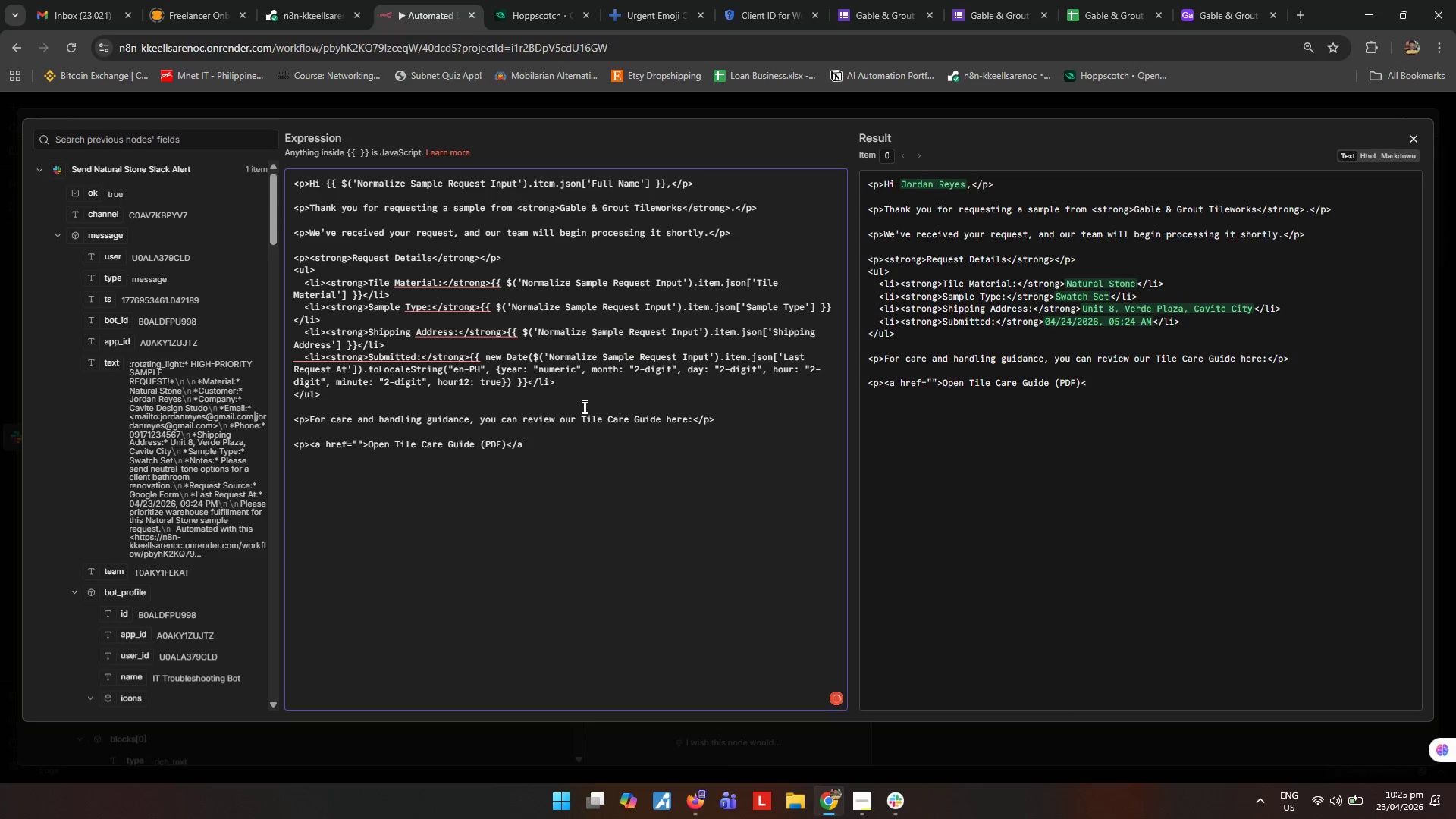 
key(Shift+Period)
 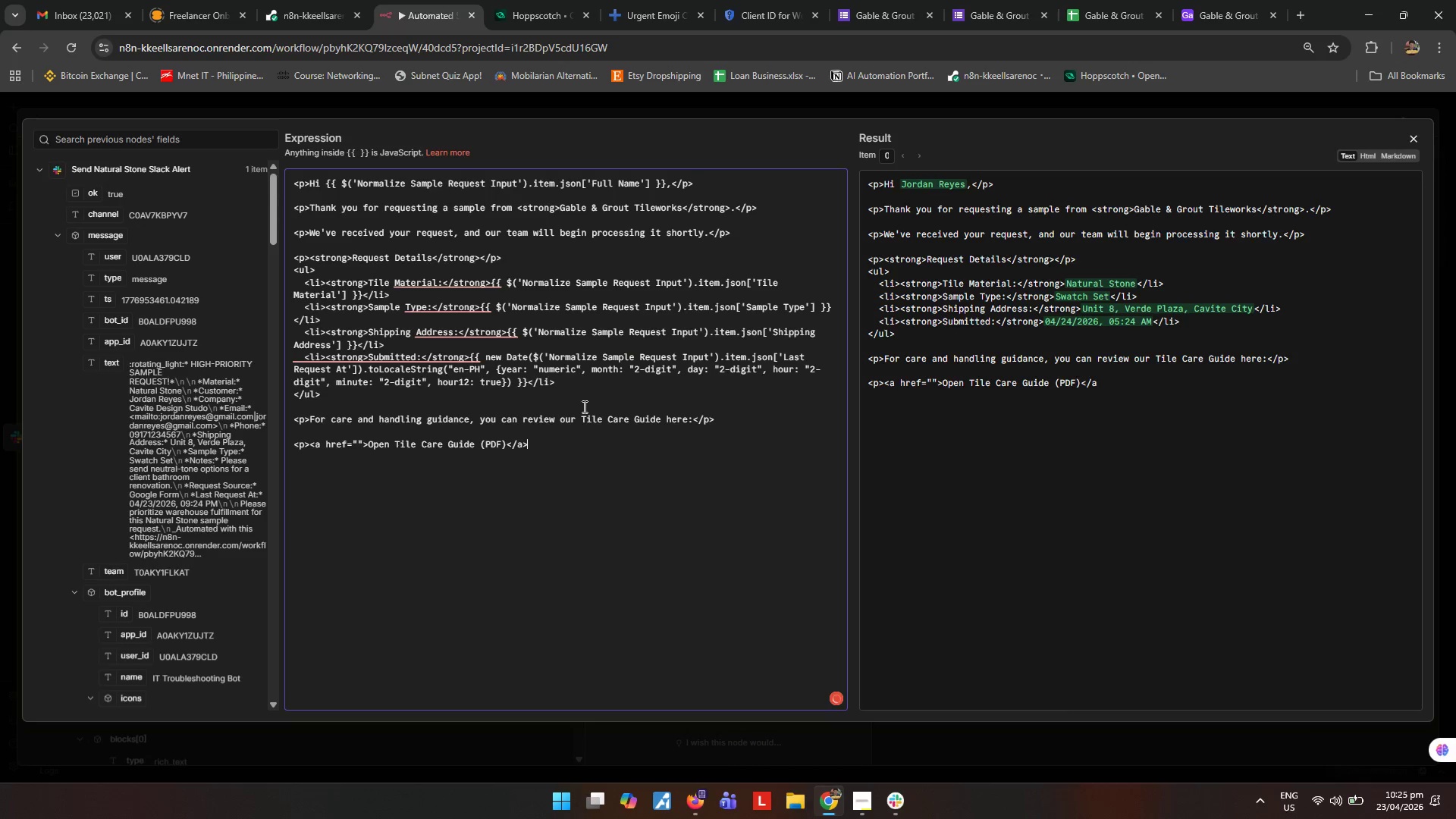 
key(Shift+ShiftRight)
 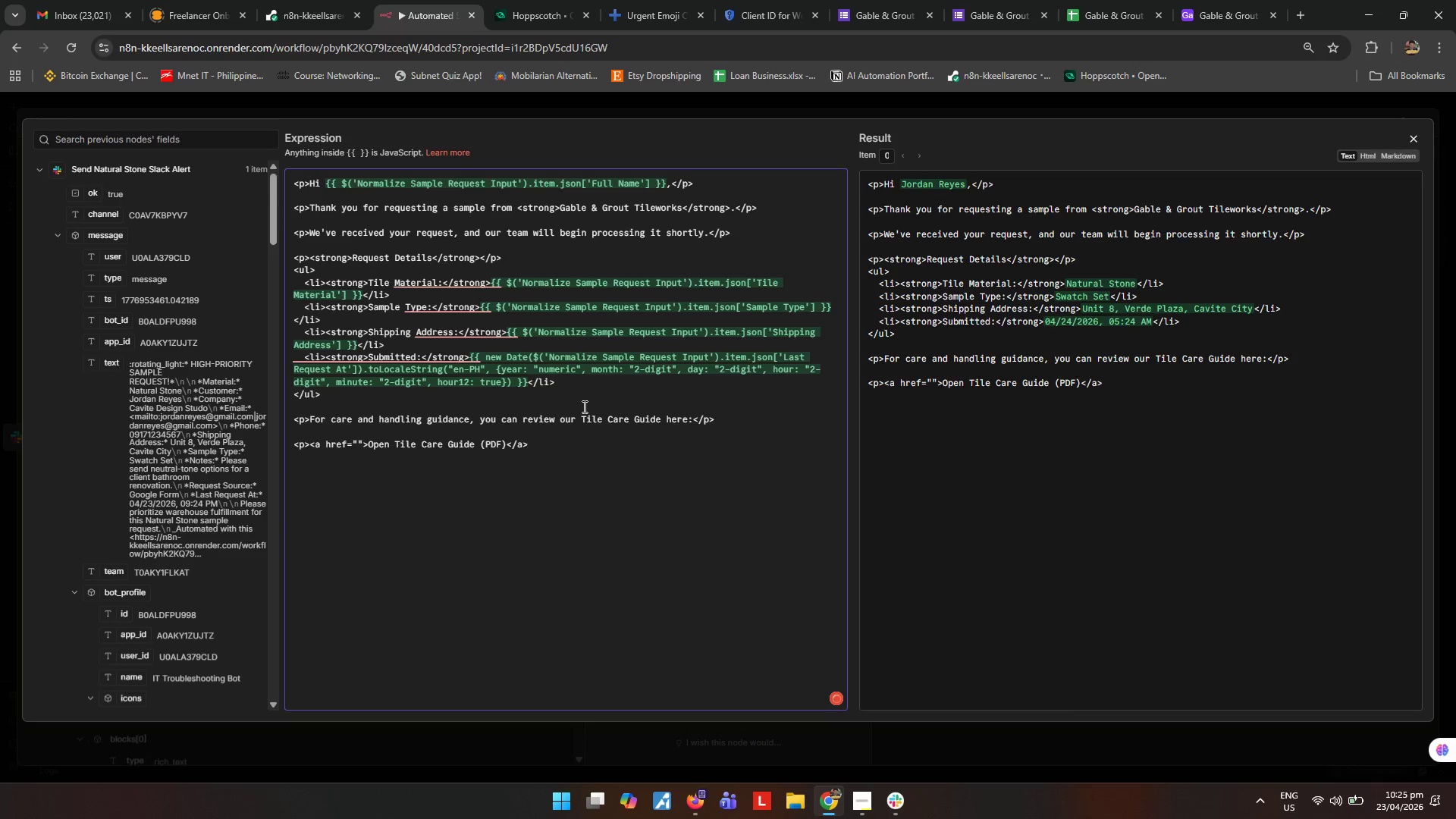 
key(Shift+Comma)
 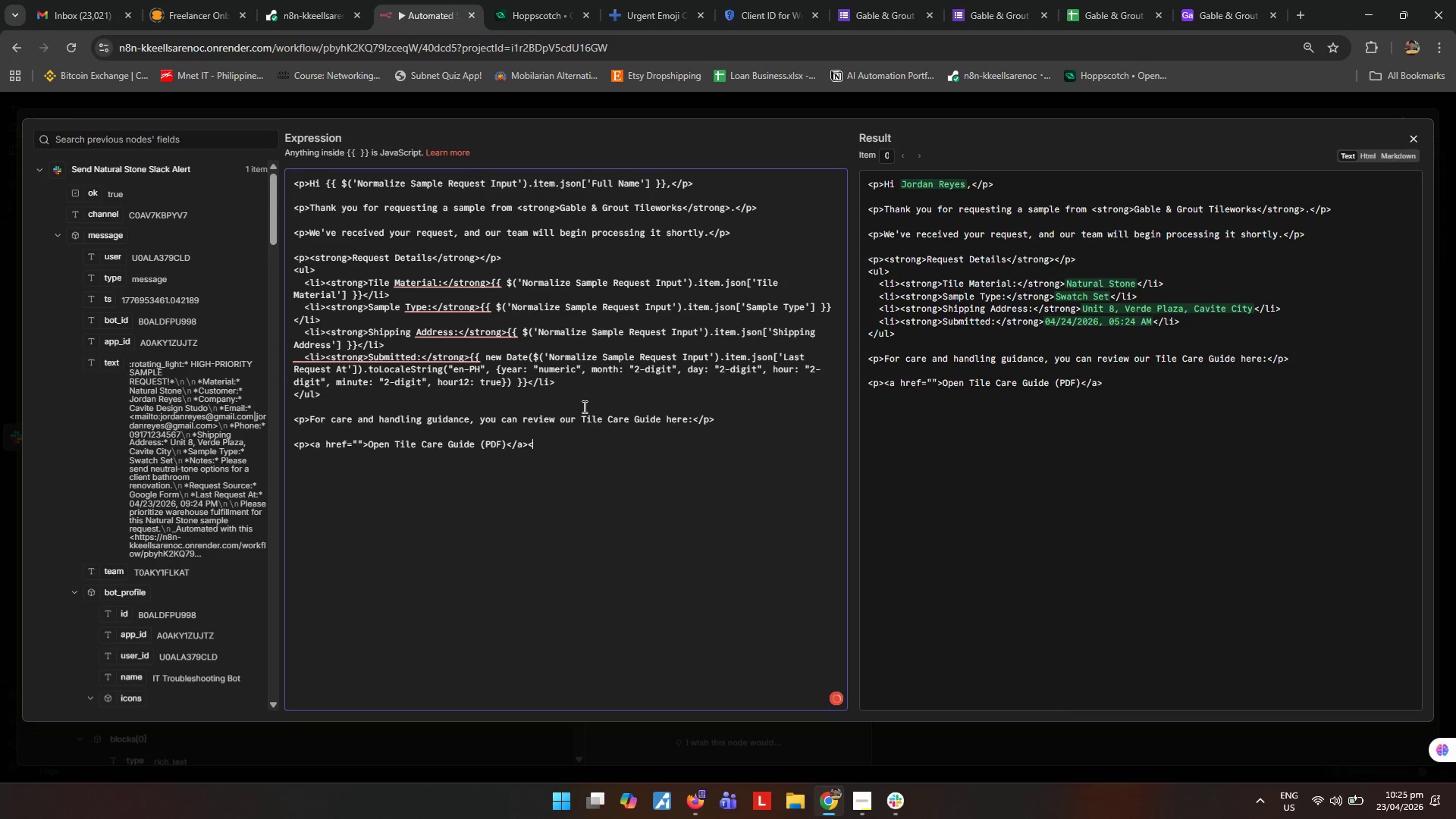 
key(Slash)
 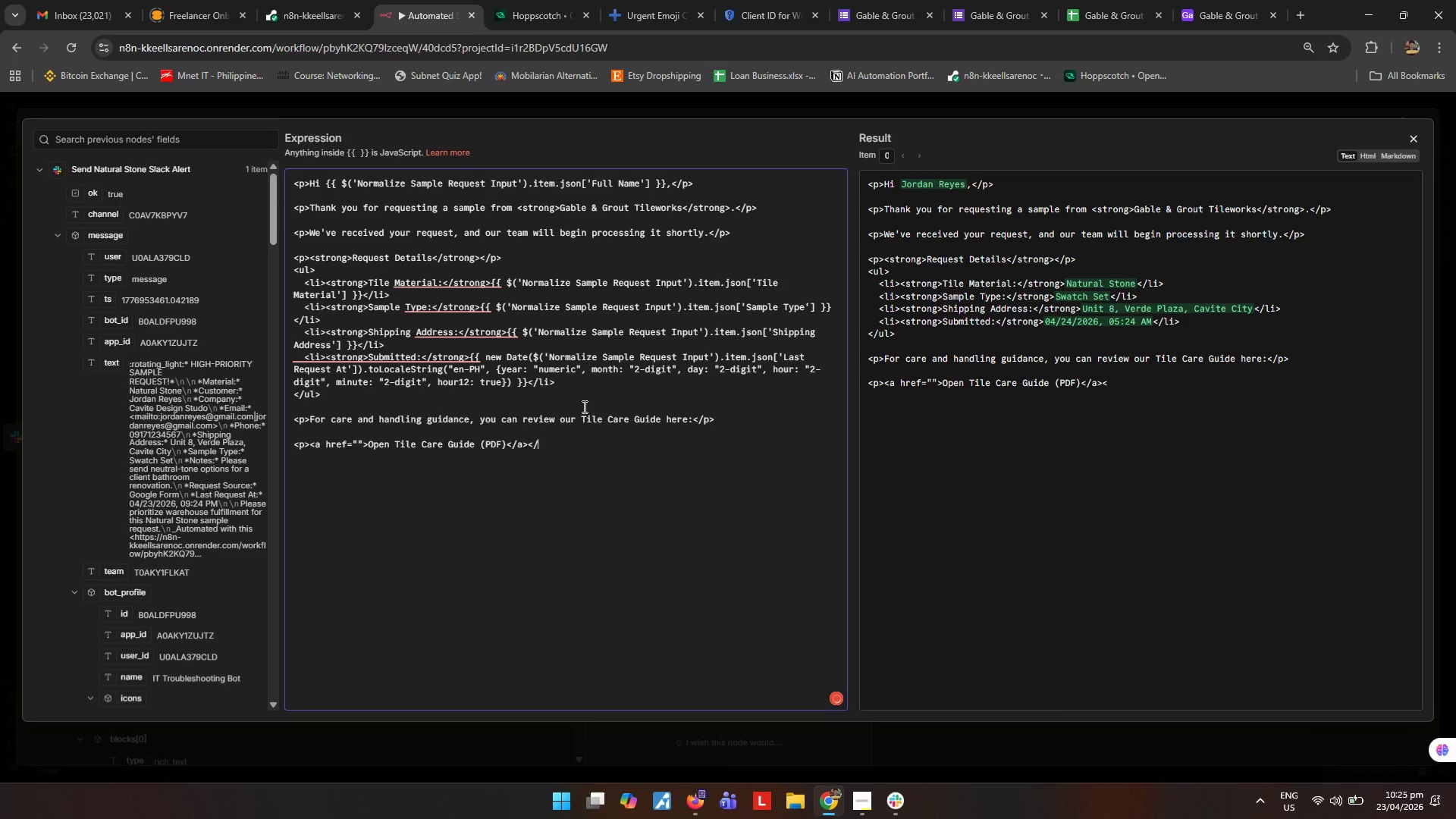 
key(P)
 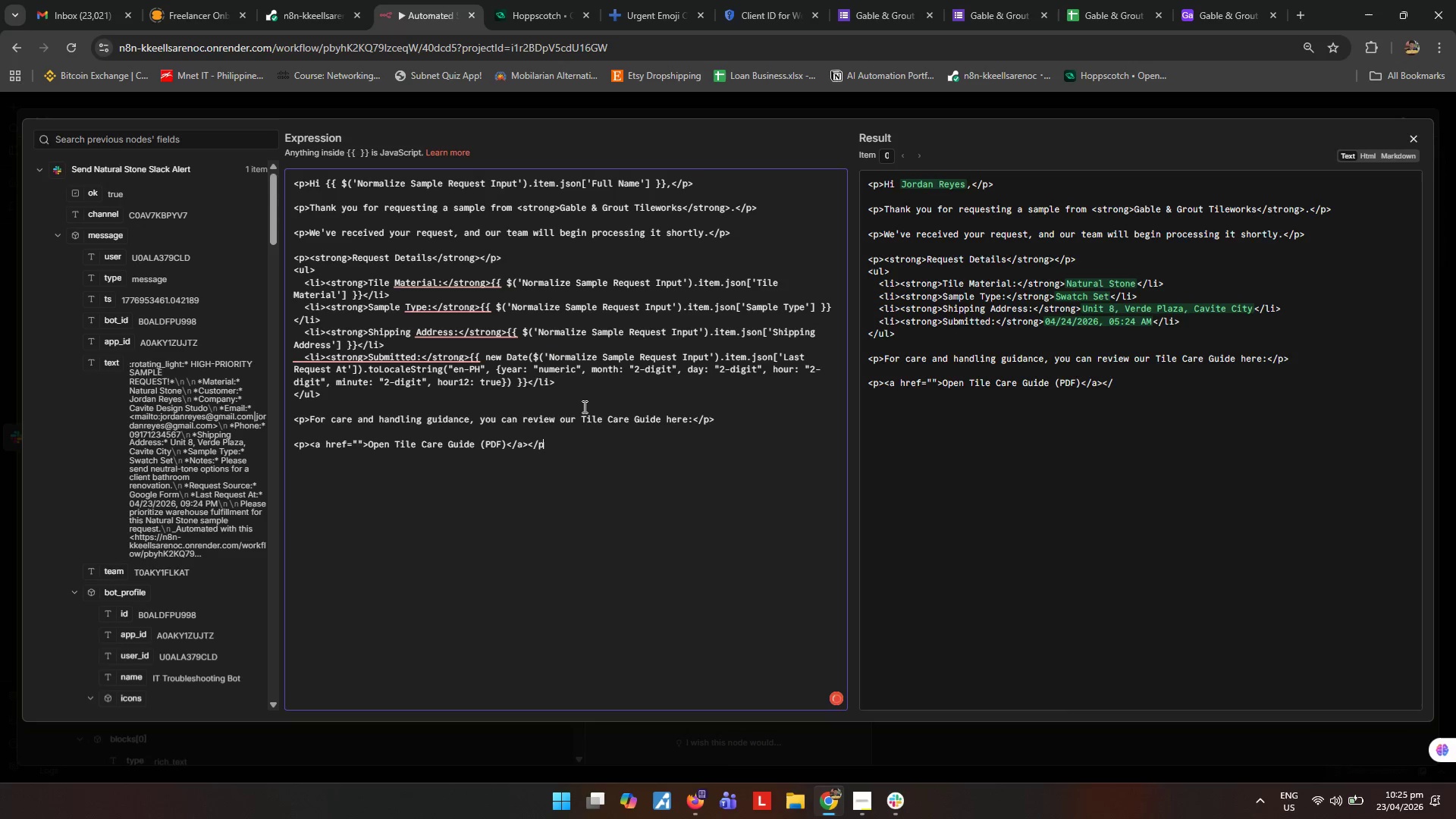 
key(Shift+ShiftRight)
 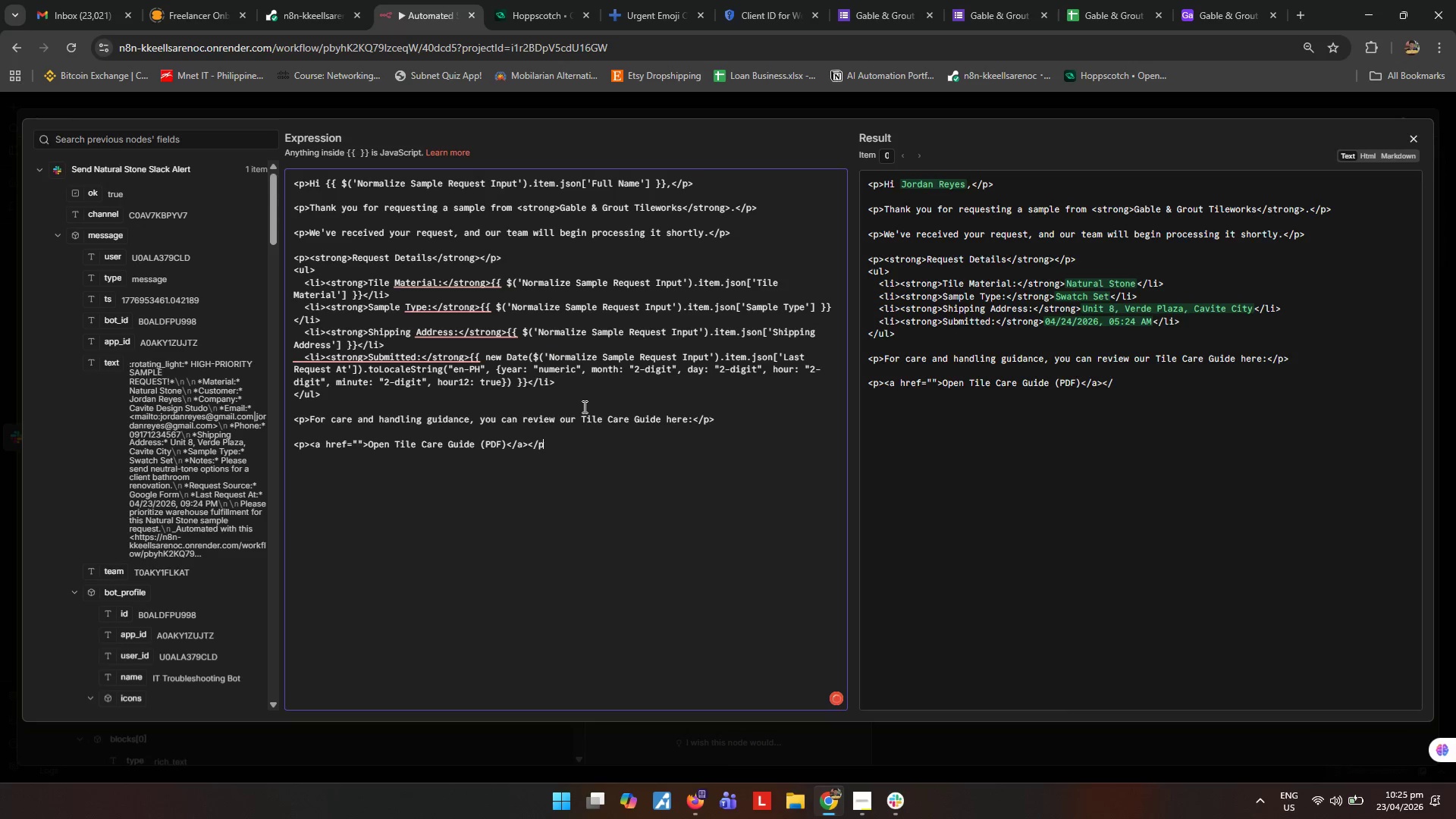 
key(Shift+Period)
 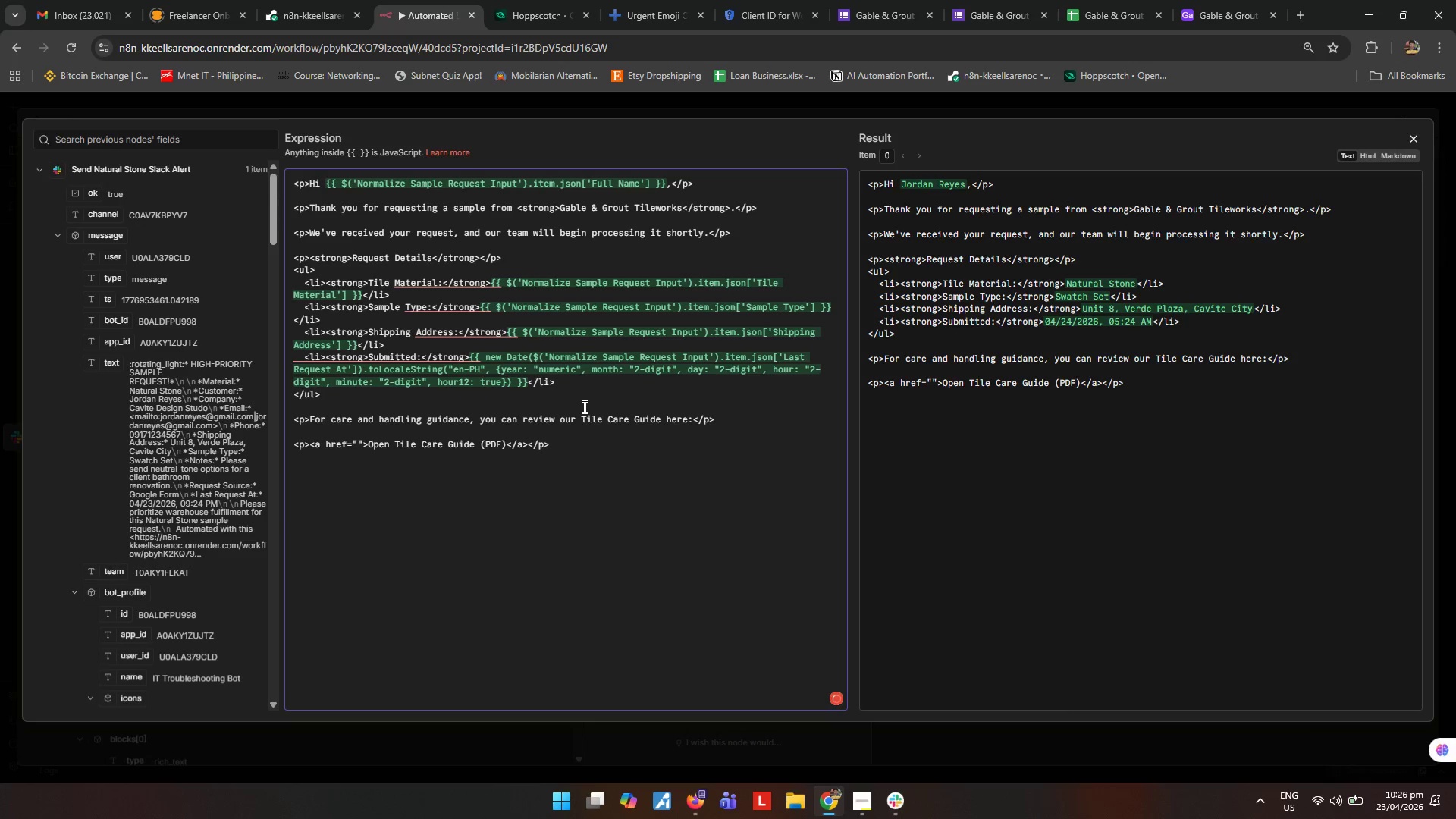 
key(Enter)
 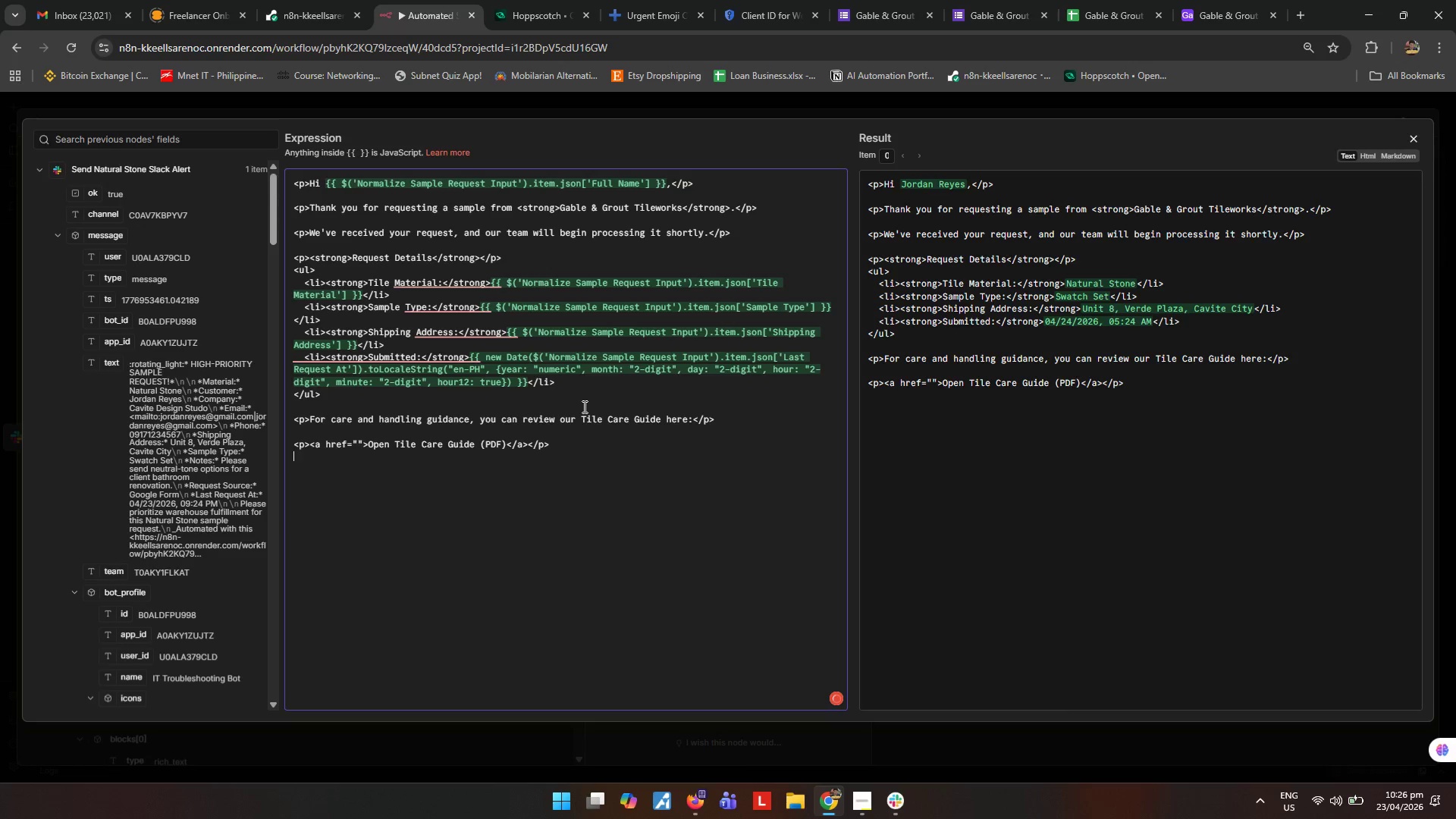 
key(Enter)
 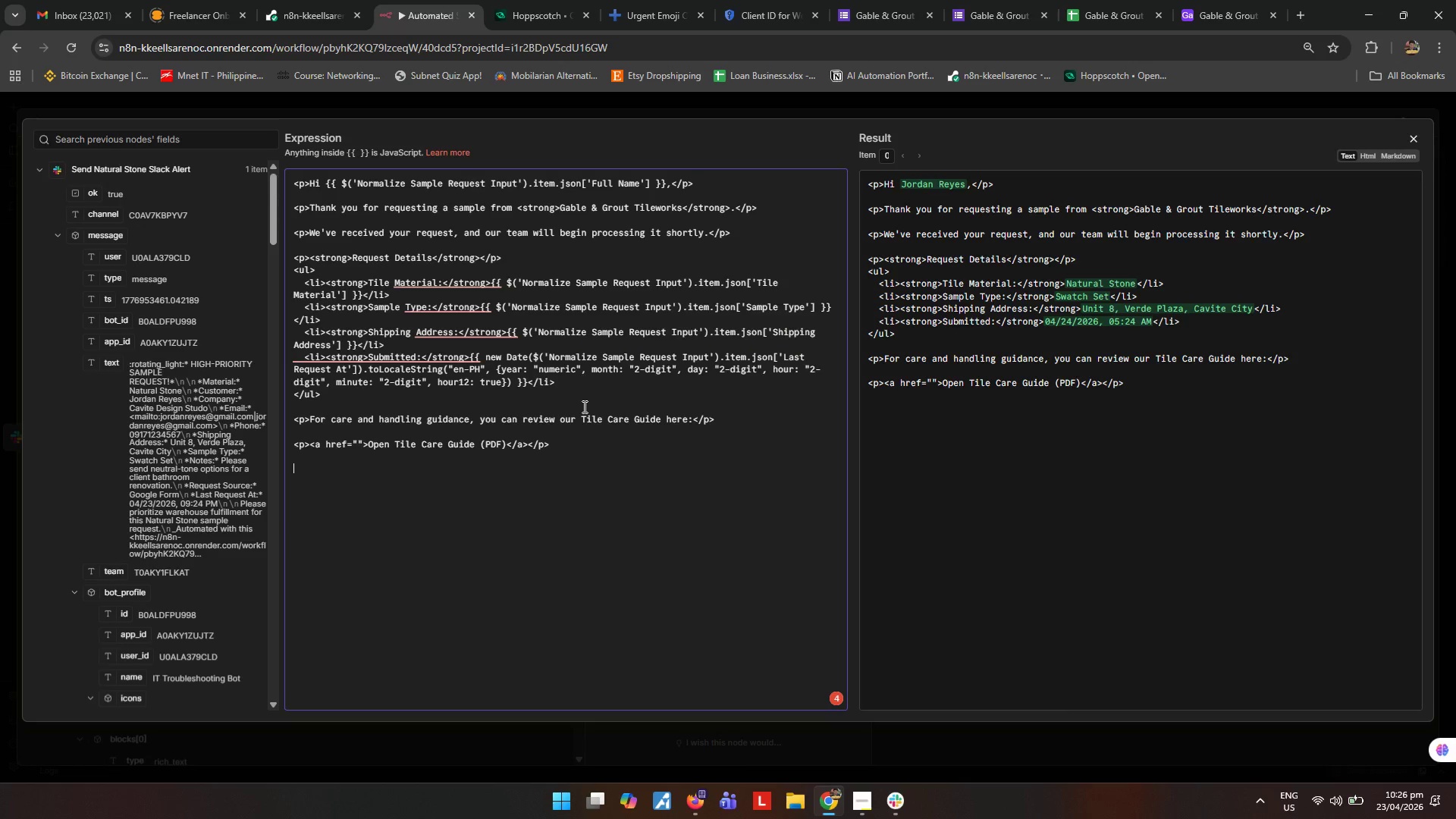 
type(<p>If any shipping ro)
key(Backspace)
key(Backspace)
type(or request details need to be )
 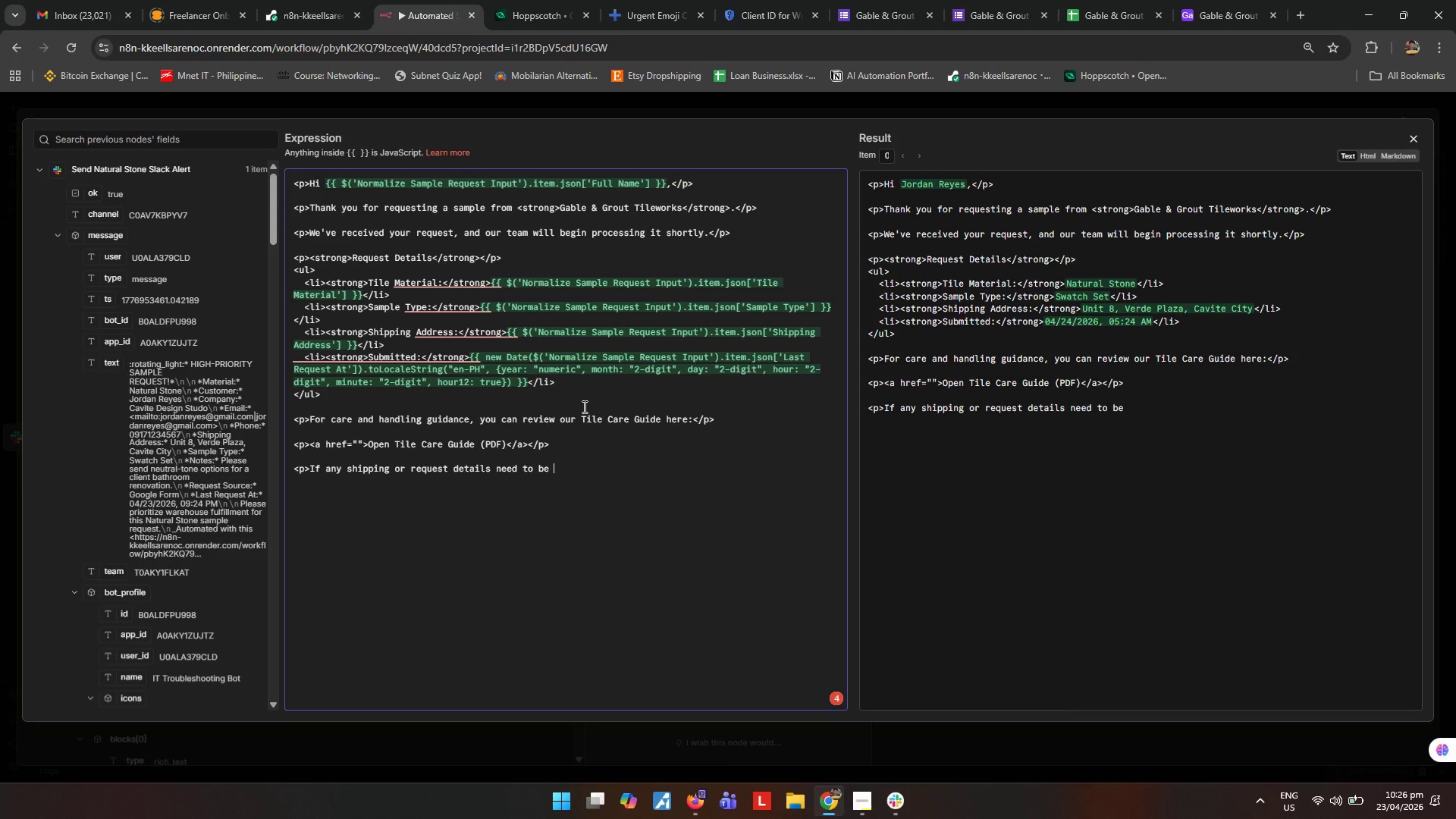 
type(updated, just reply to this email)
 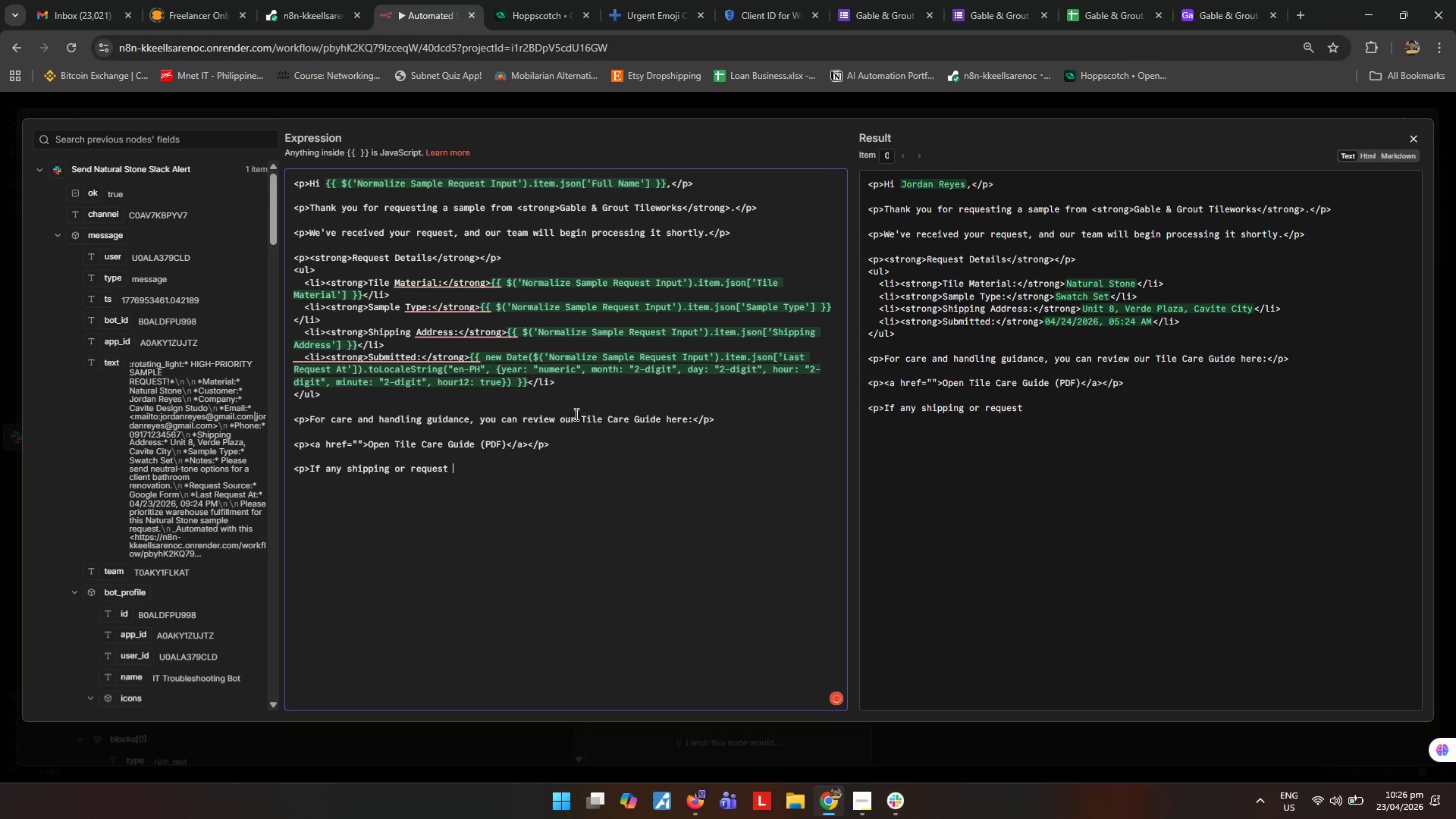 
left_click([566, 449])
 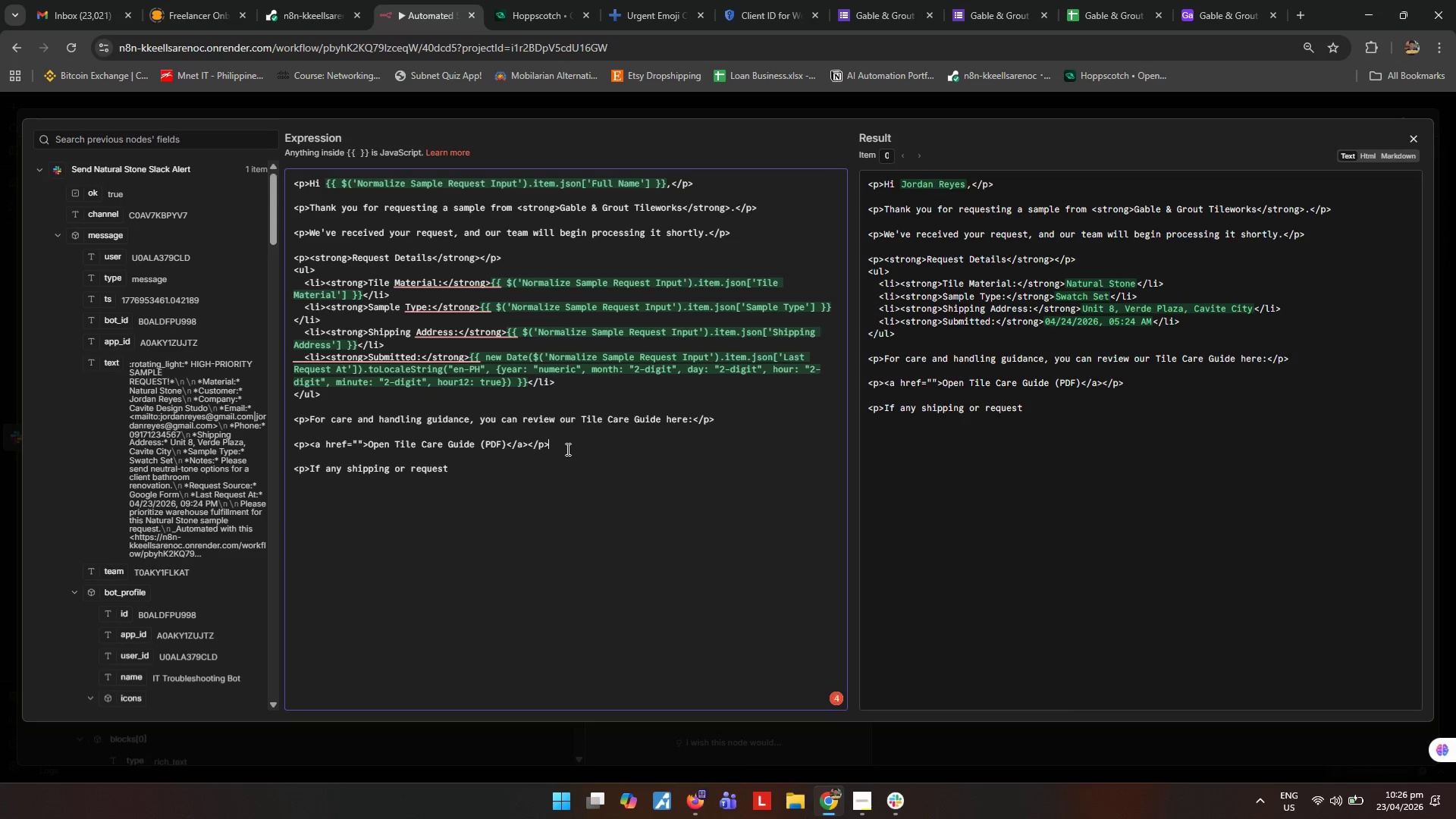 
key(A)
 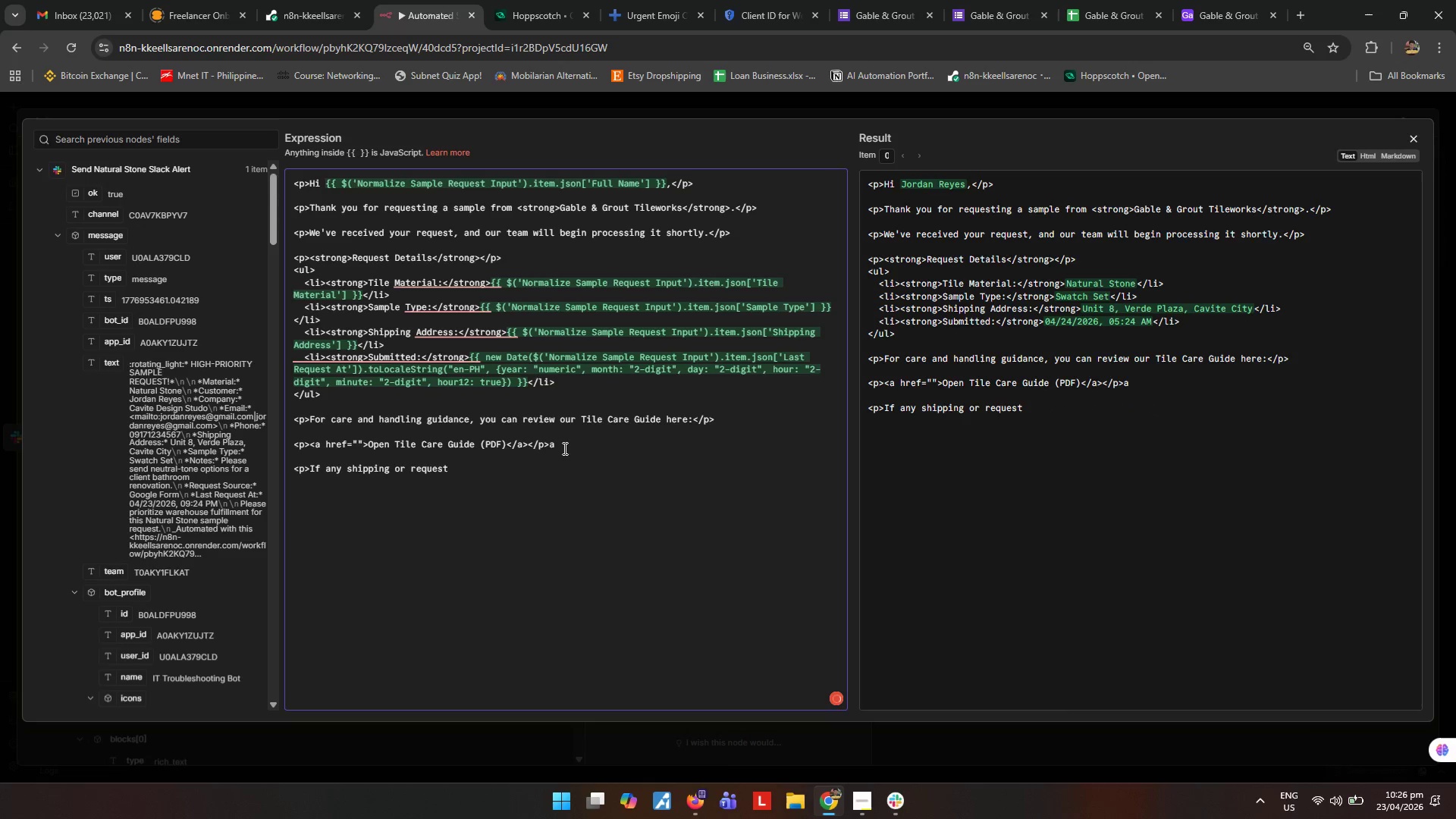 
key(Backspace)
 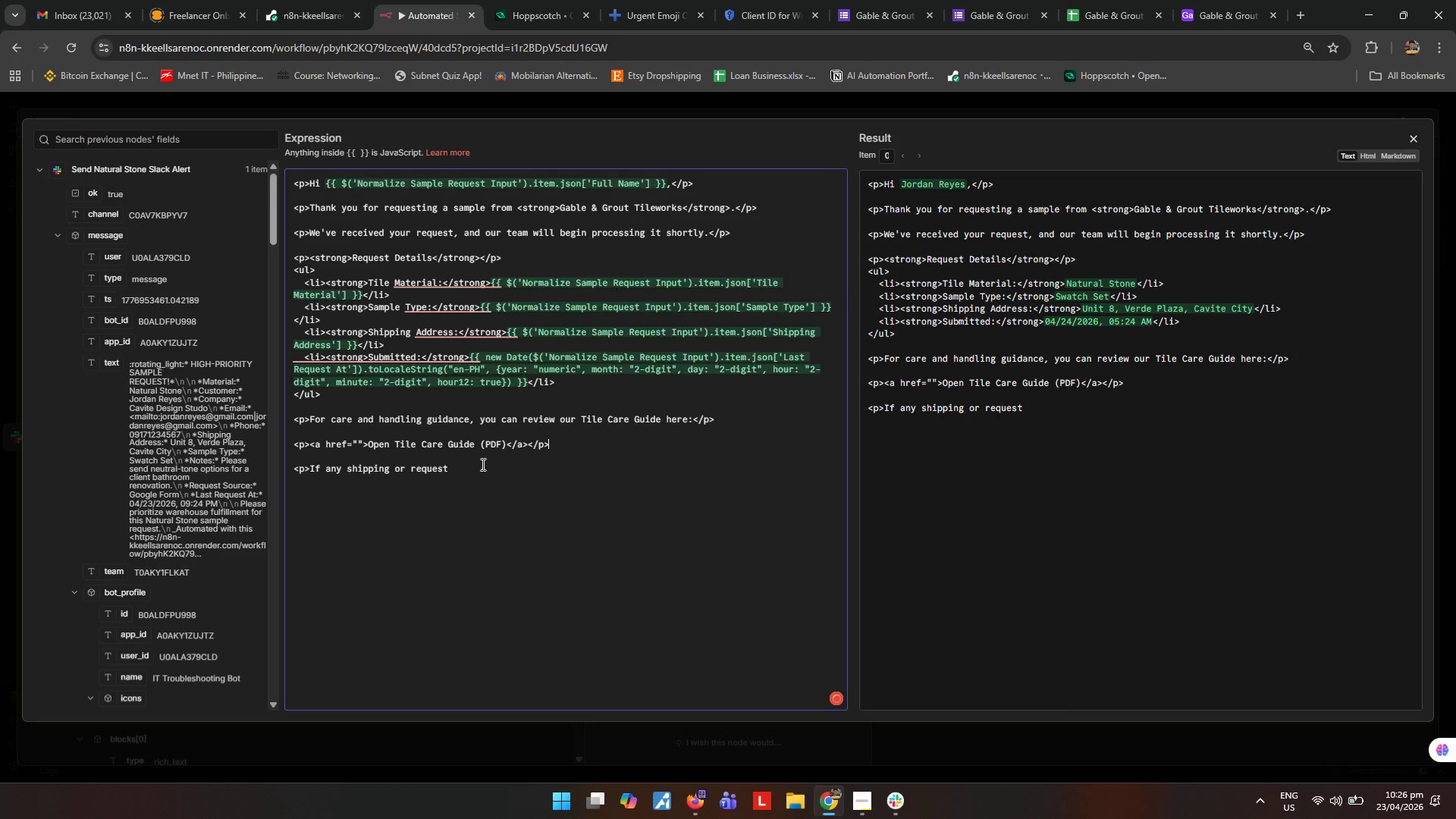 
left_click([480, 466])
 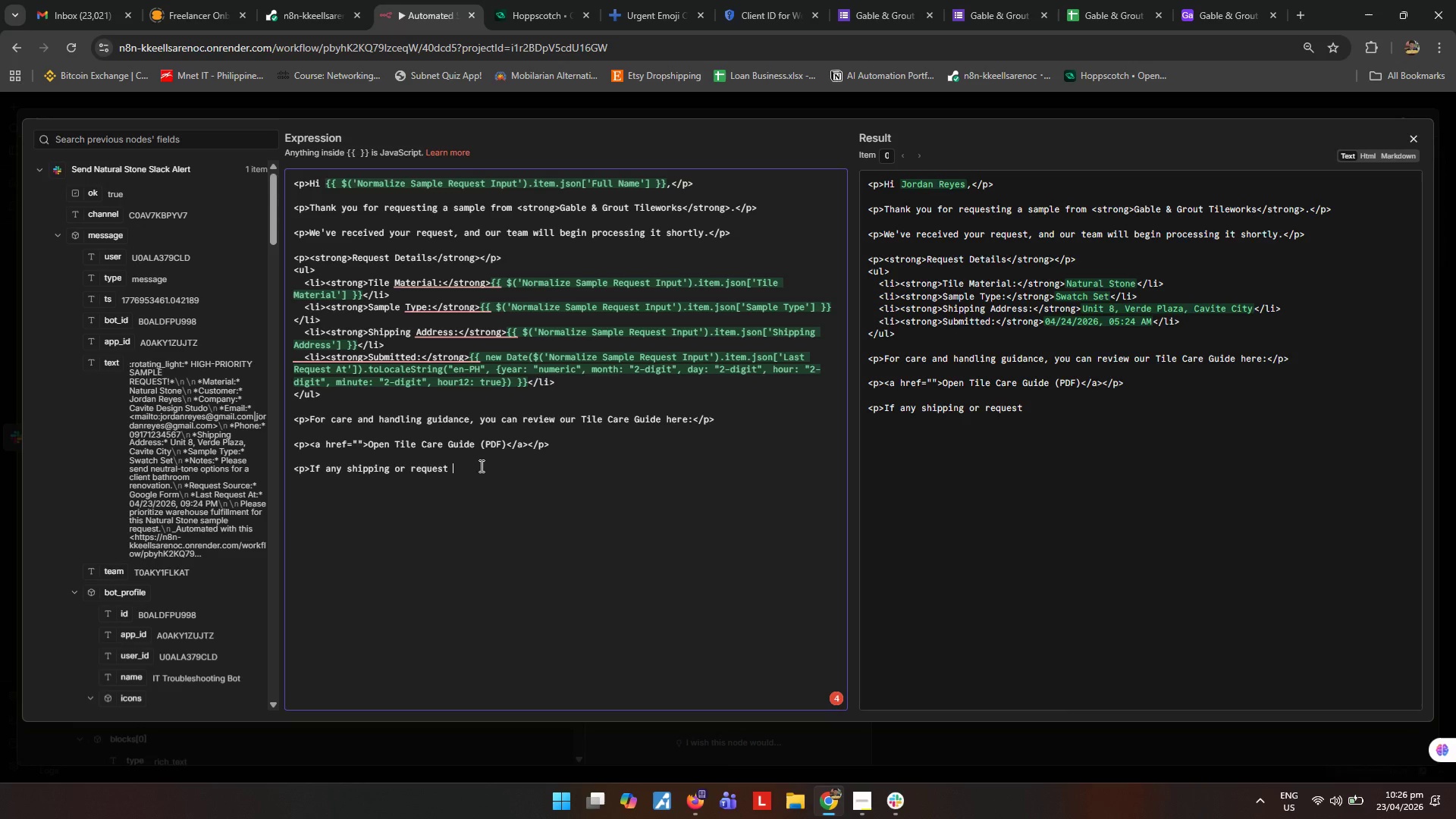 
type(details need to be udpated, just reply to this email.</p>)
 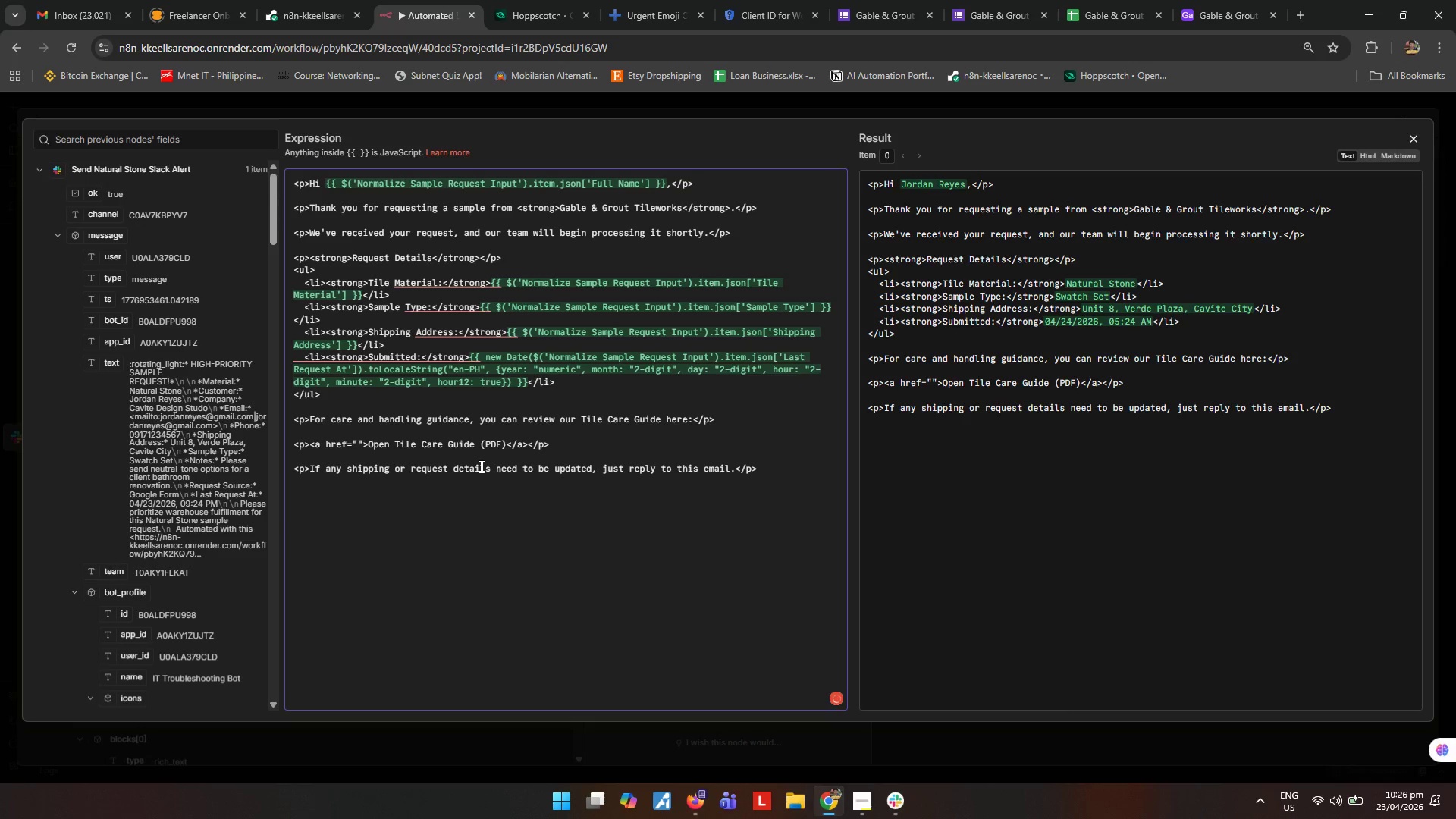 
key(Enter)
 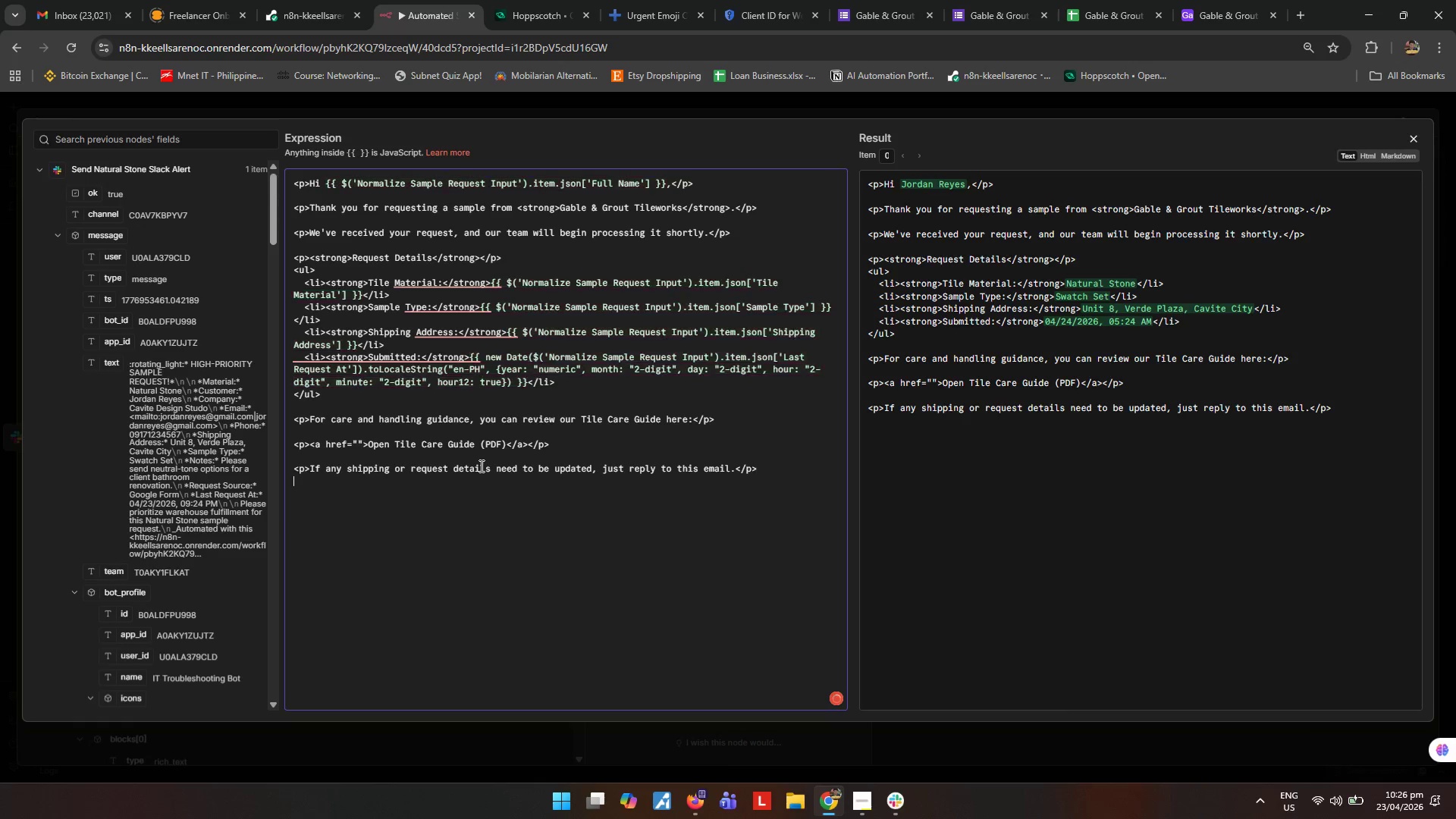 
key(Enter)
 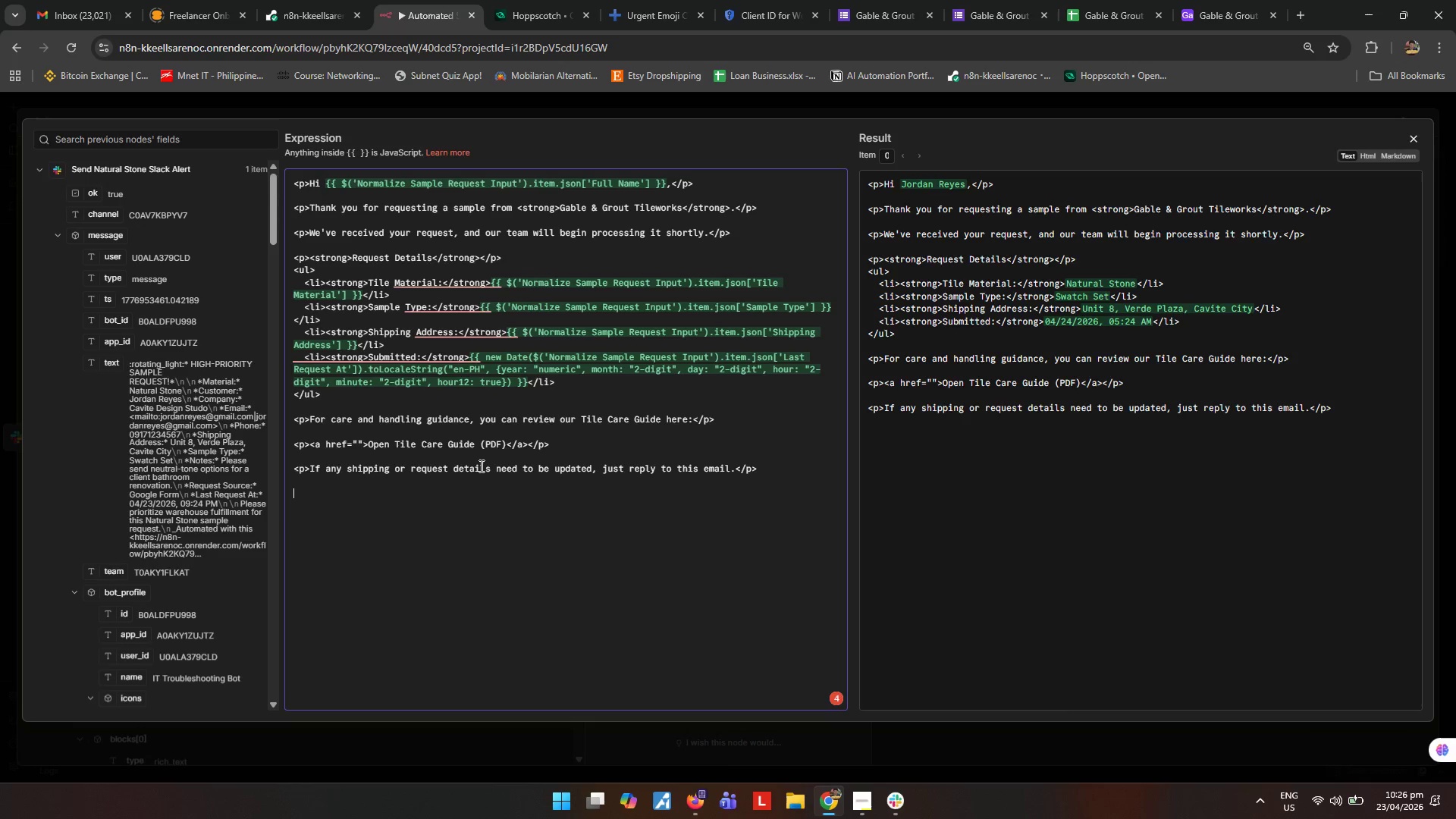 
type(<p>Best regards,<br>)
 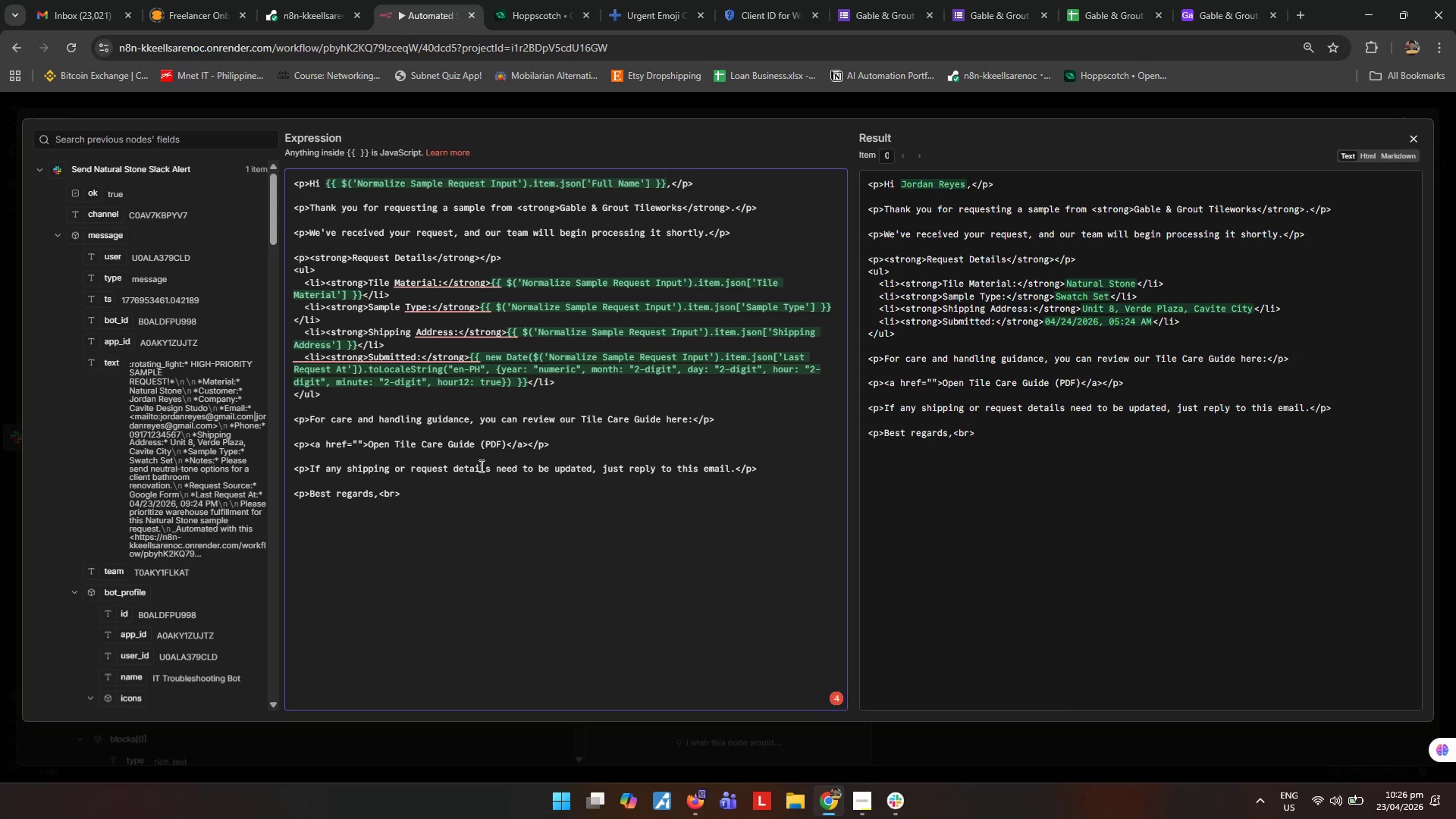 
key(Shift+Enter)
 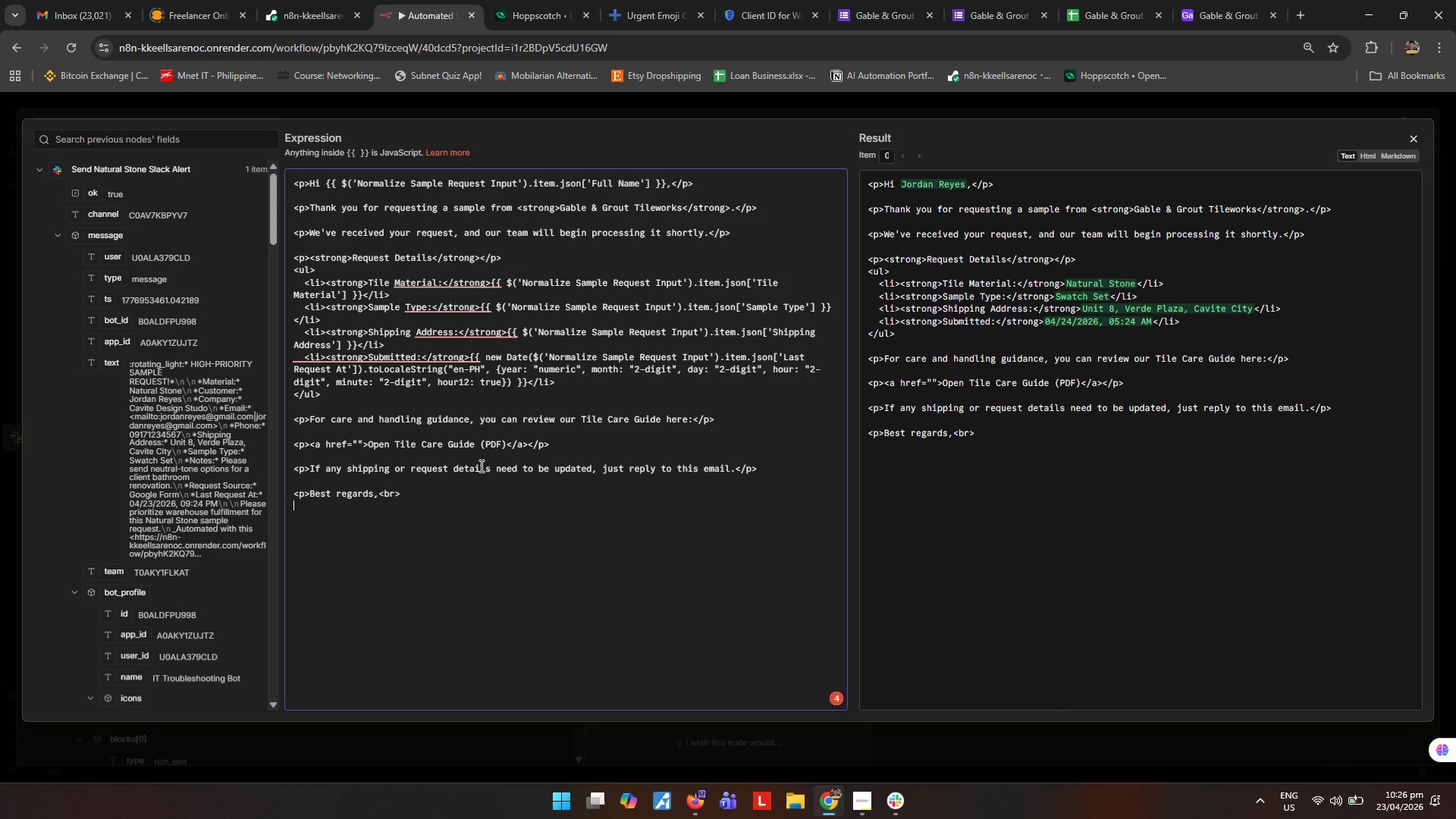 
type(GAble & Grout Tileworks<P>)
 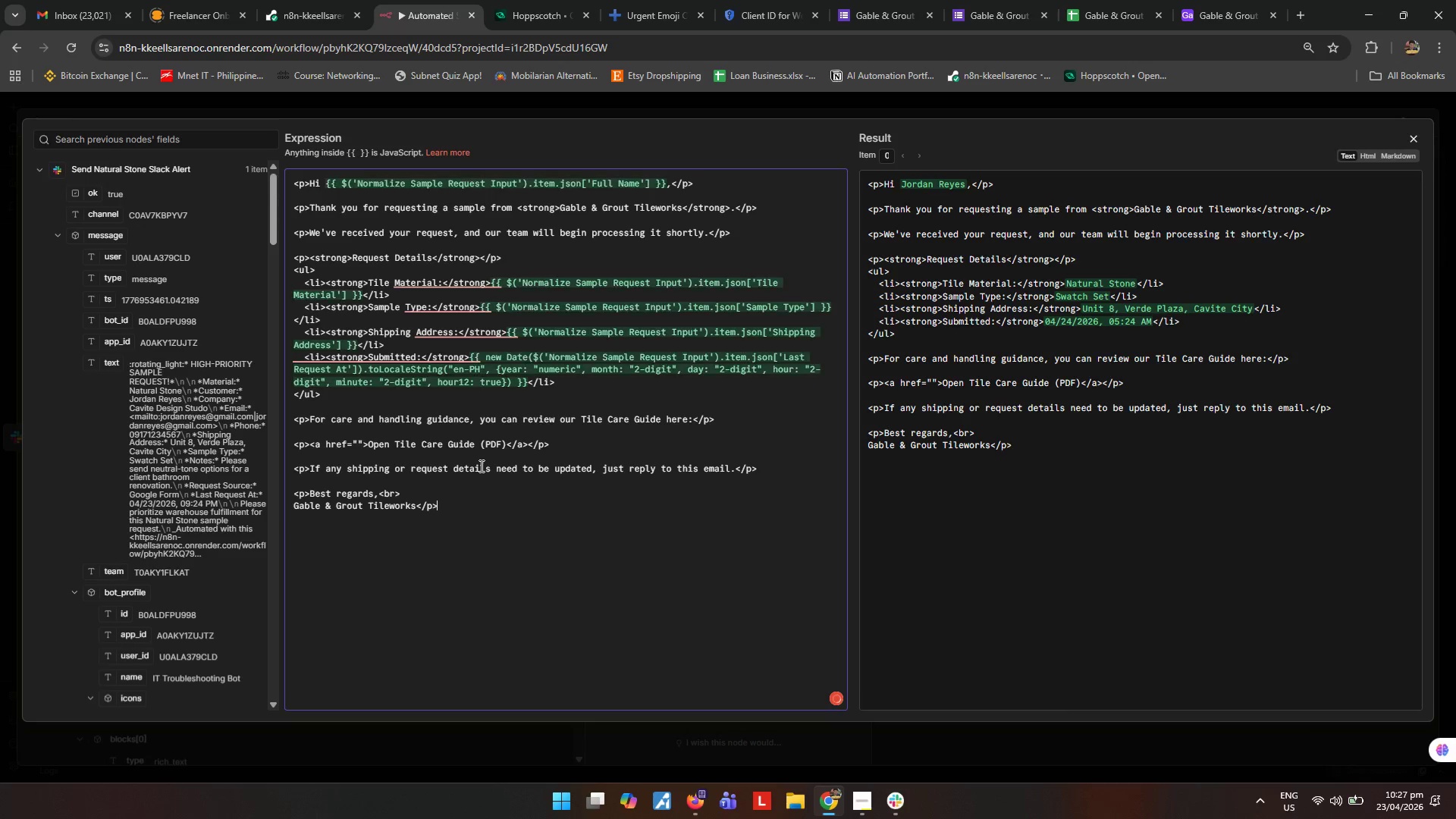 
left_click([595, 601])
 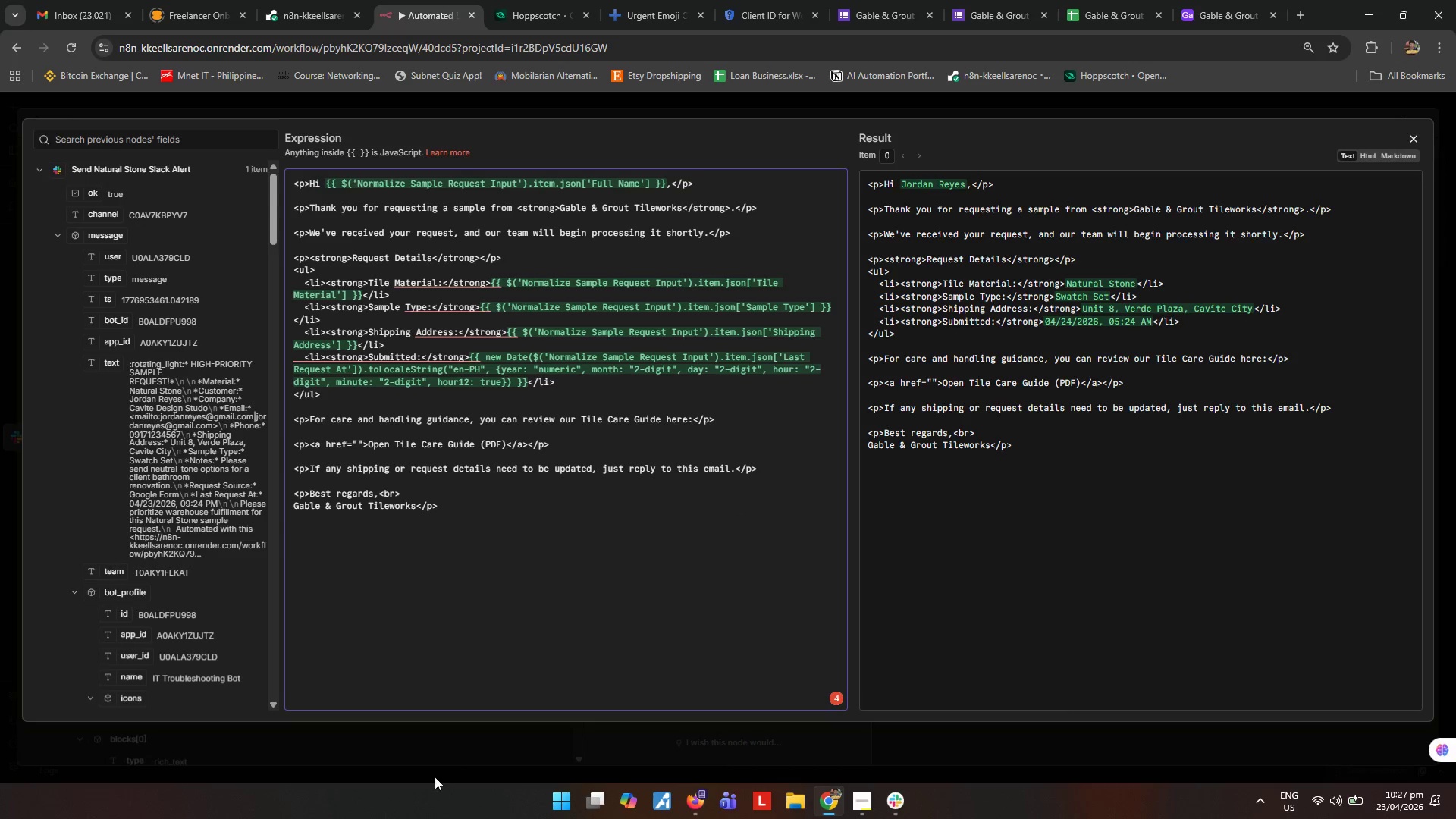 
left_click_drag(start_coordinate=[689, 796], to_coordinate=[687, 802])
 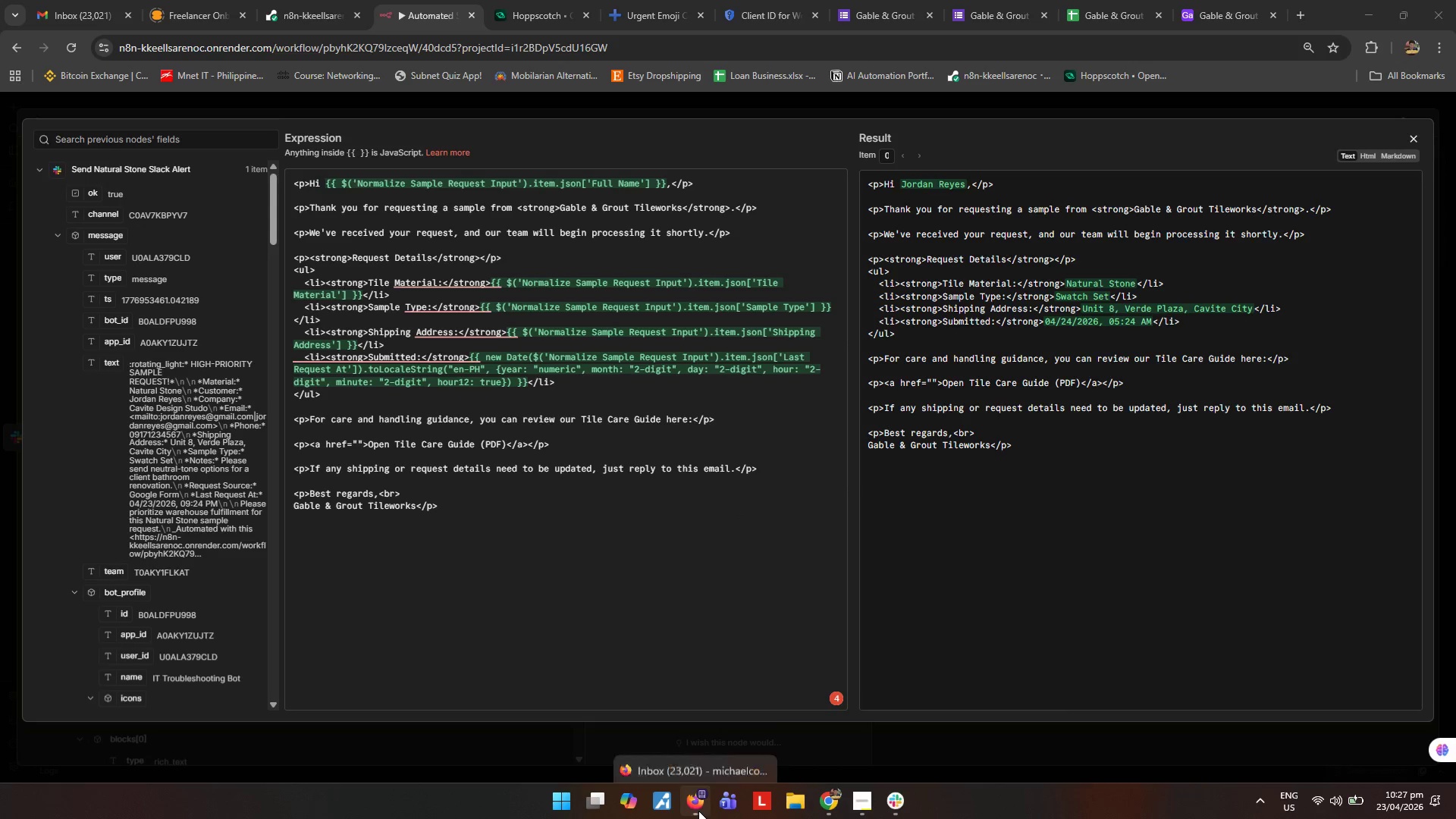 
left_click([699, 811])
 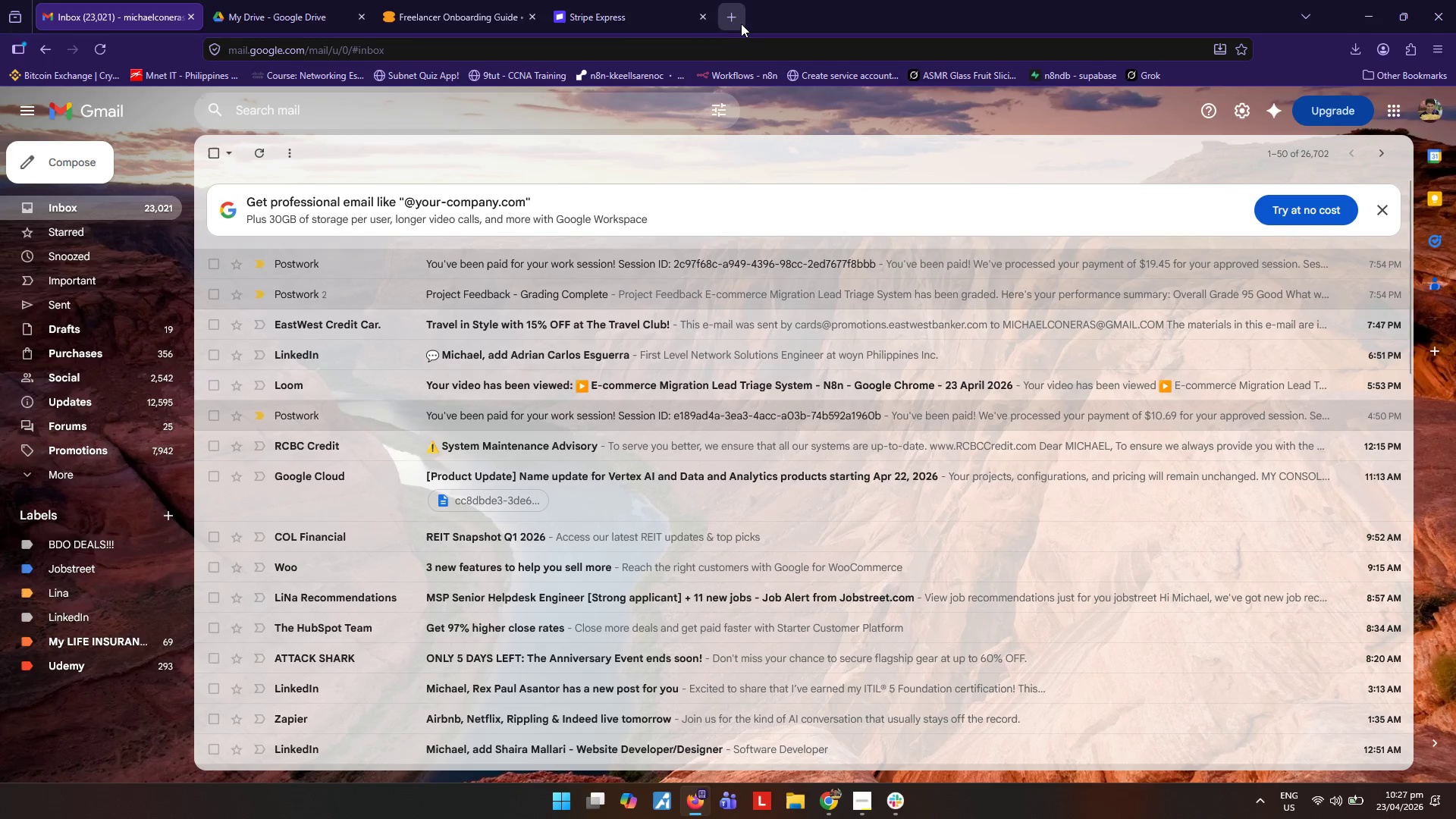 
left_click([739, 19])
 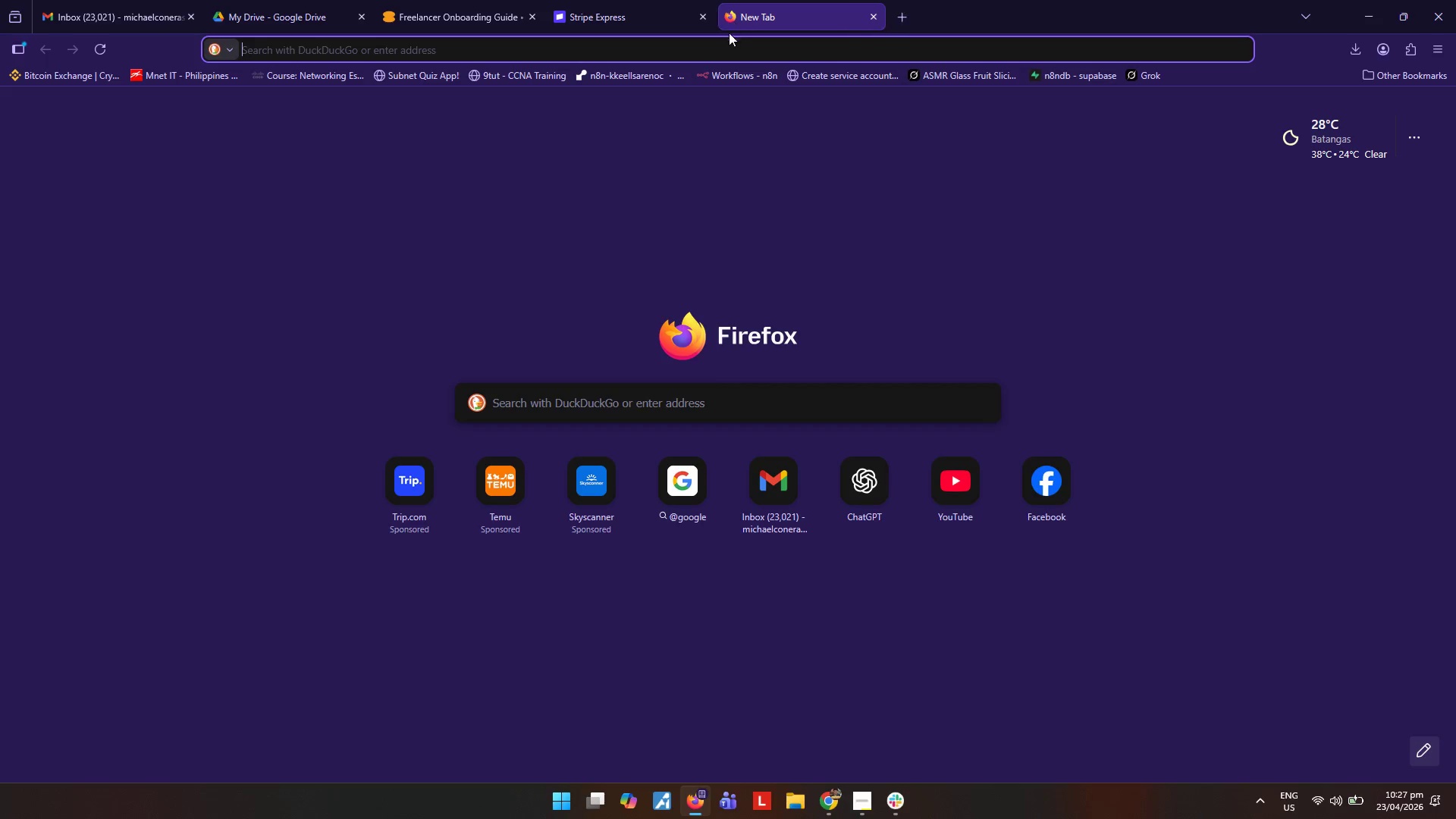 
type(cha)
 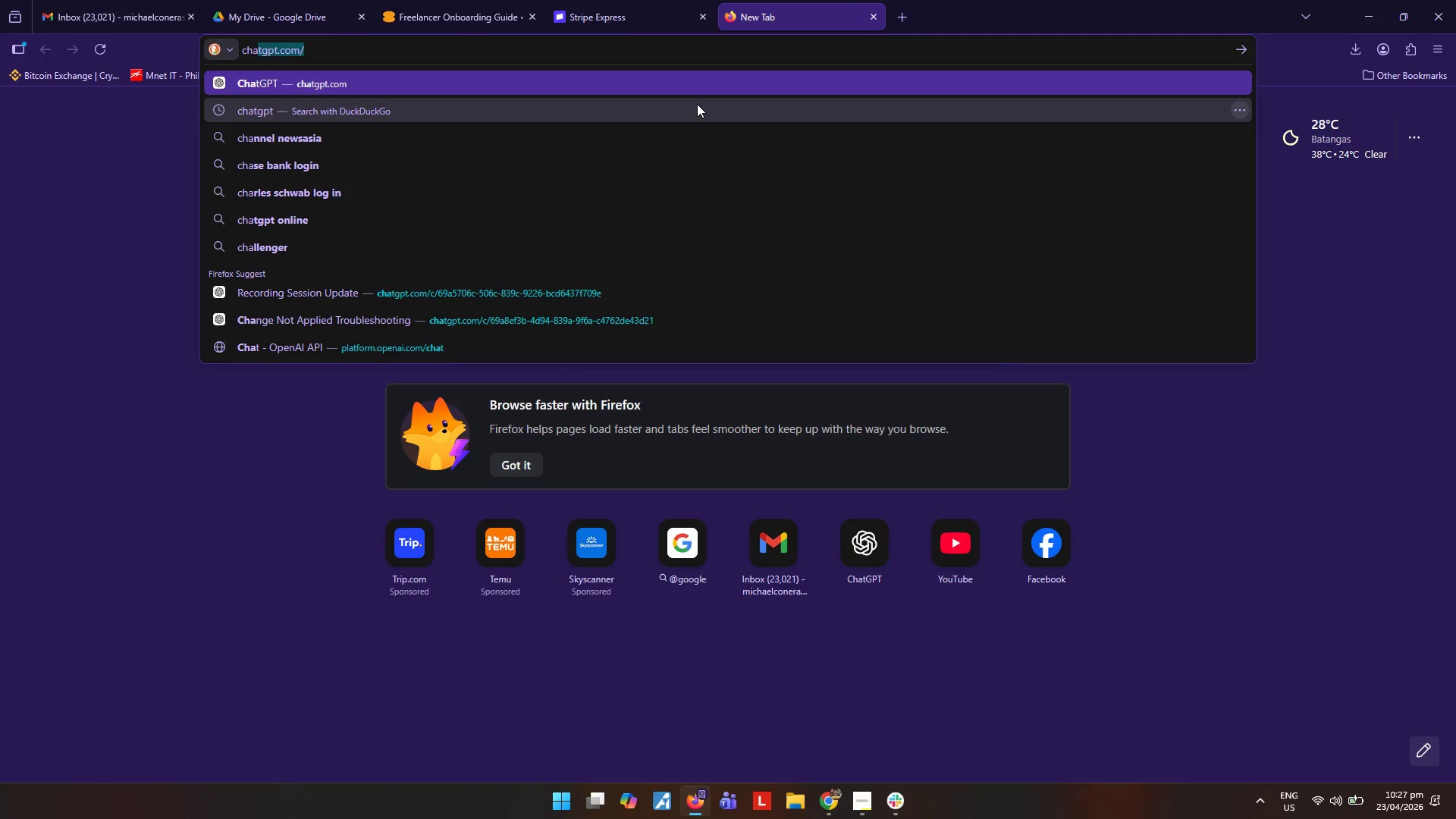 
key(Enter)
 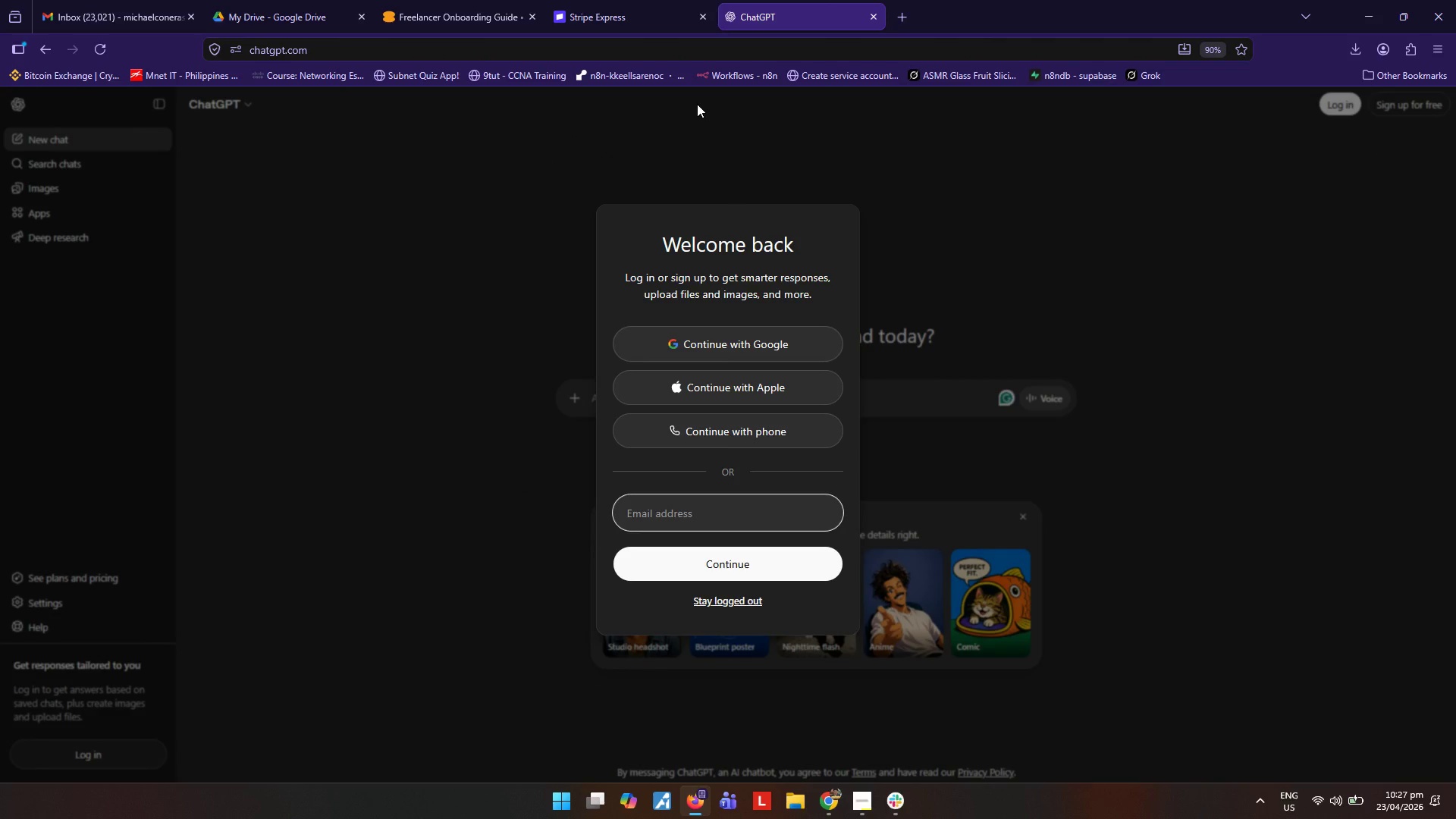 
wait(7.55)
 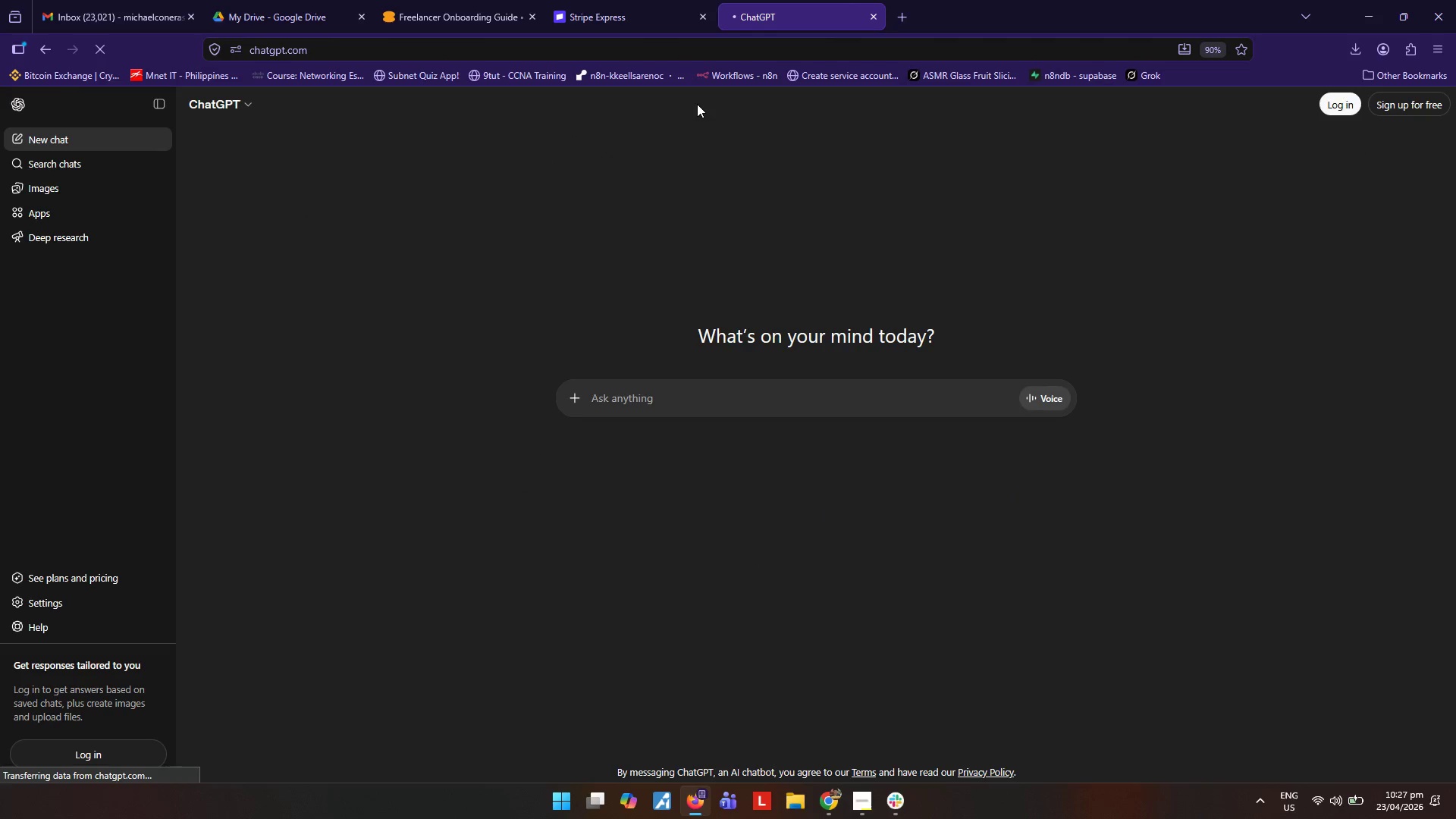 
left_click([717, 604])
 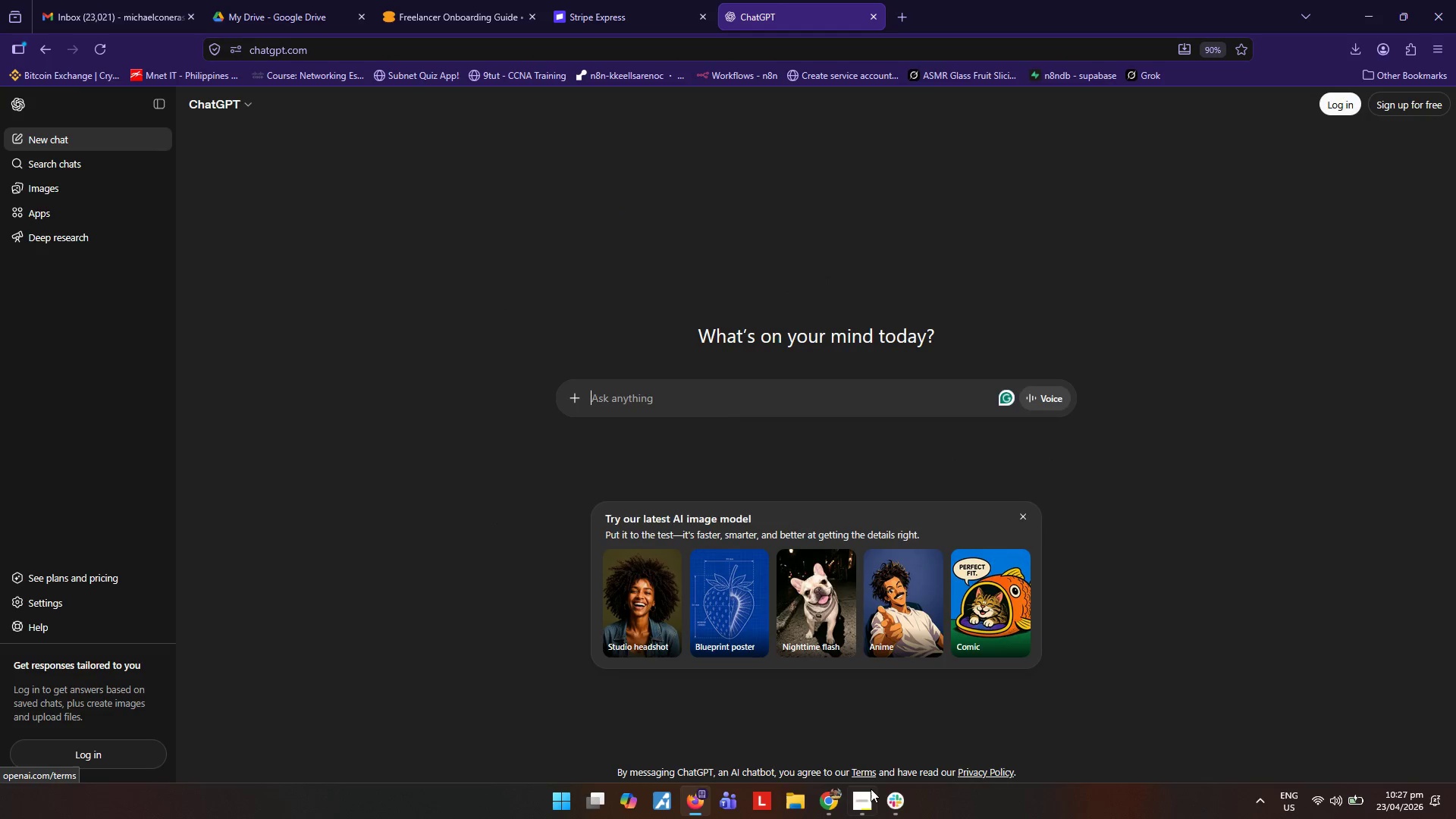 
left_click([868, 805])